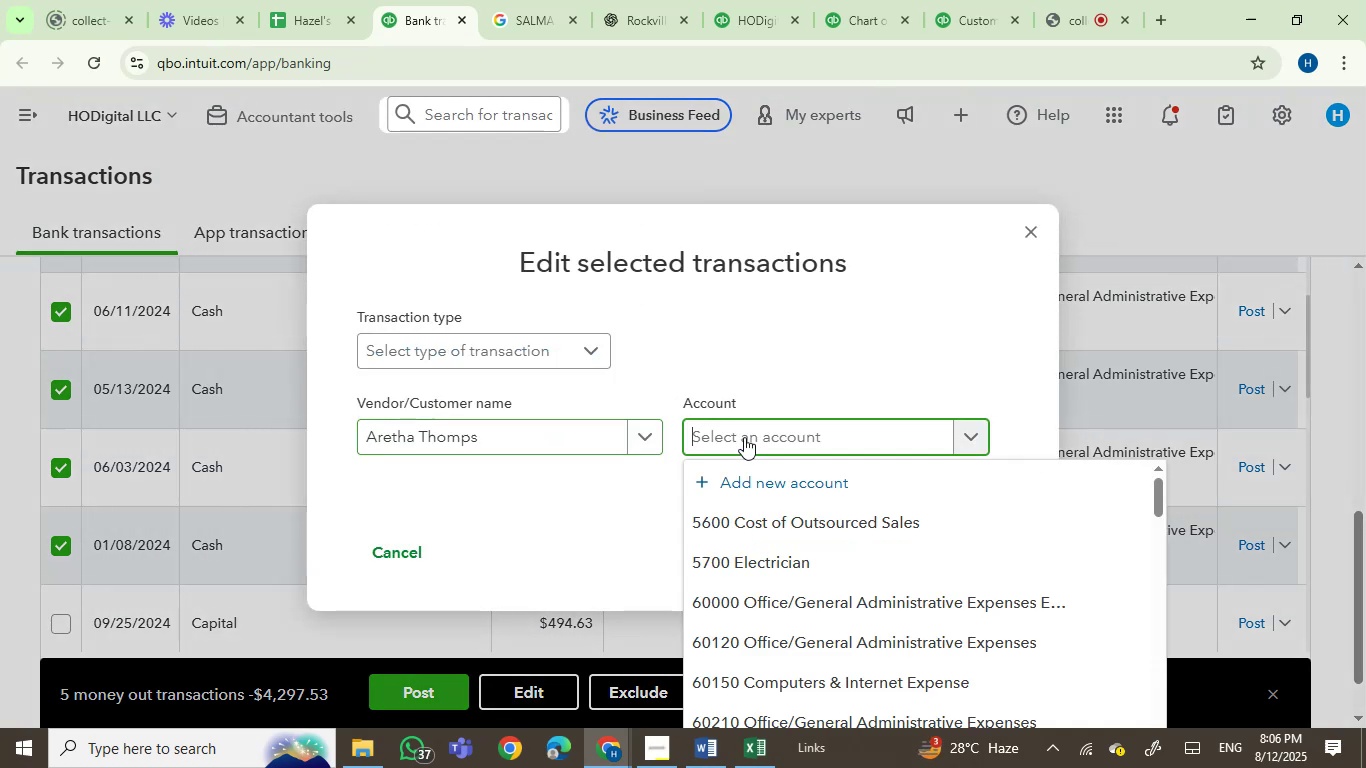 
type(contr)
 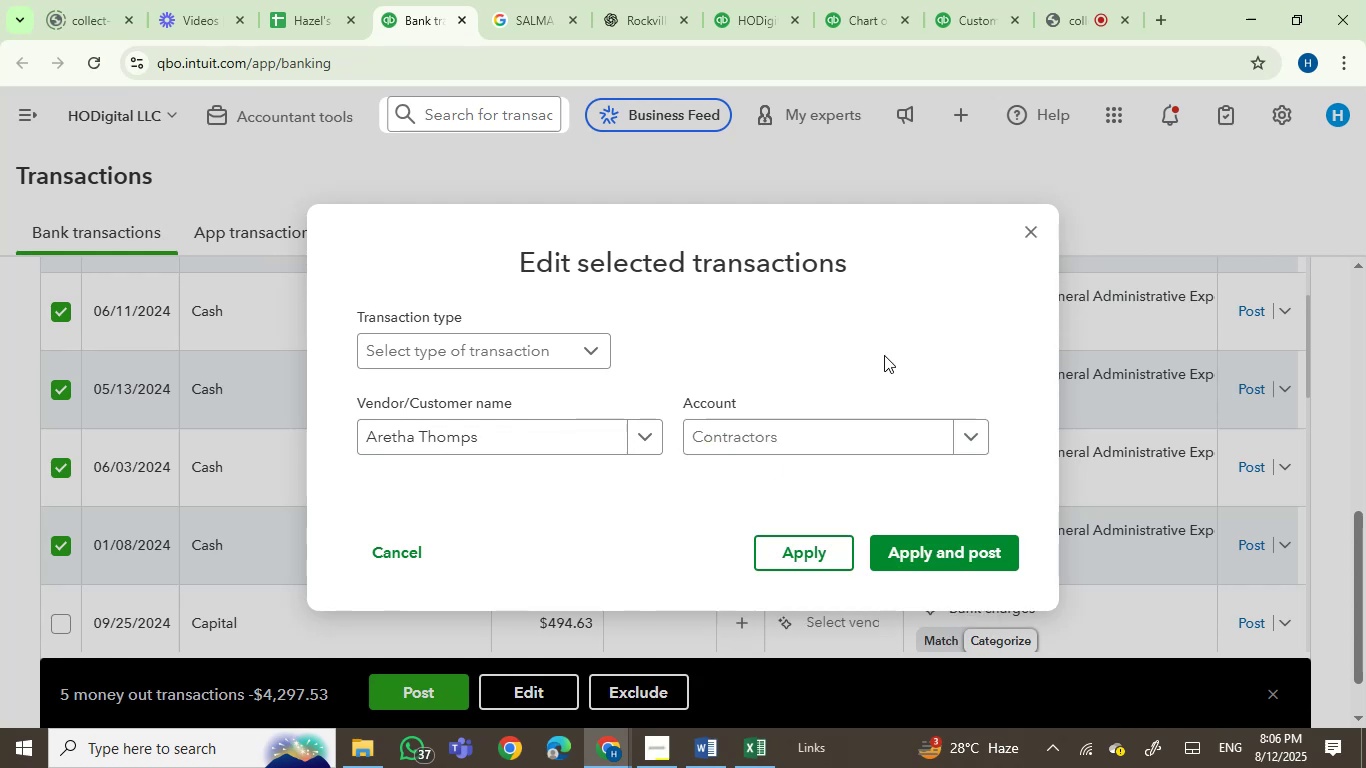 
left_click([948, 552])
 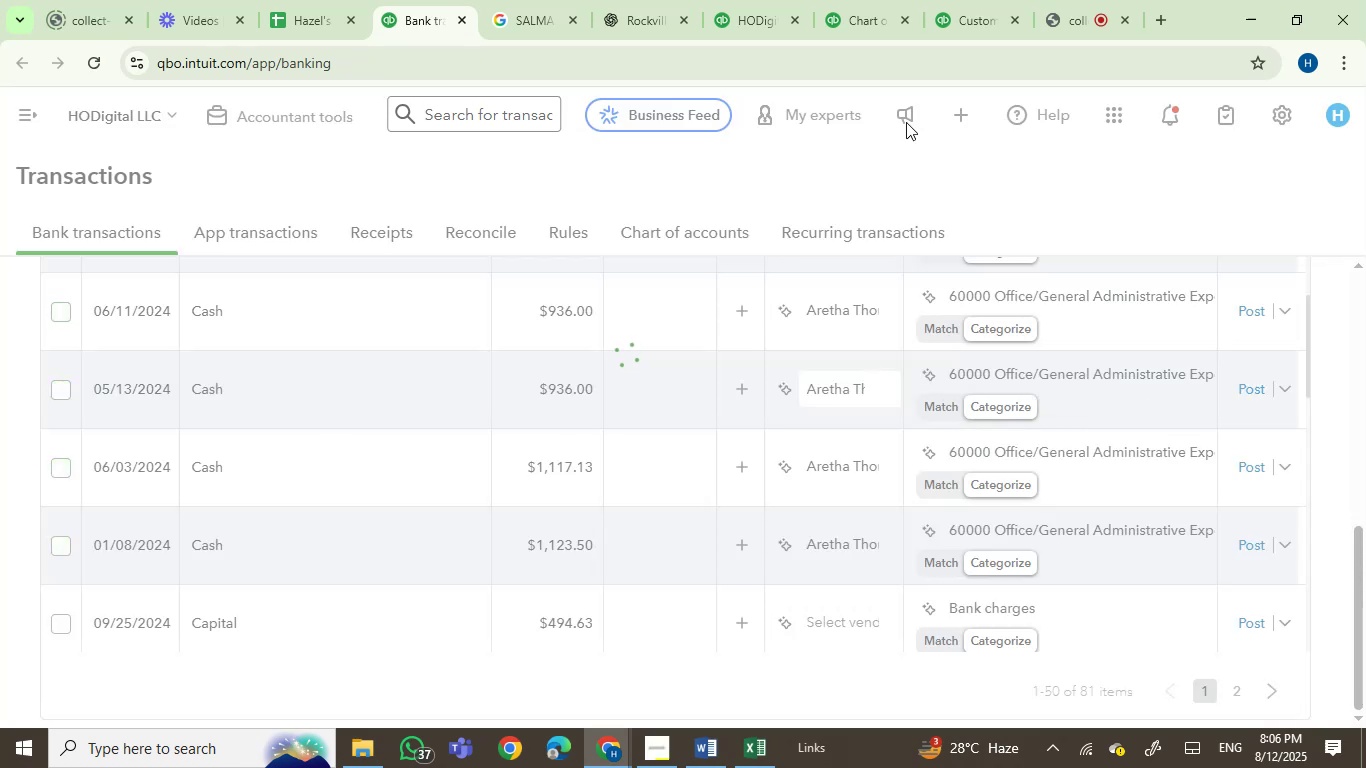 
left_click([1069, 13])
 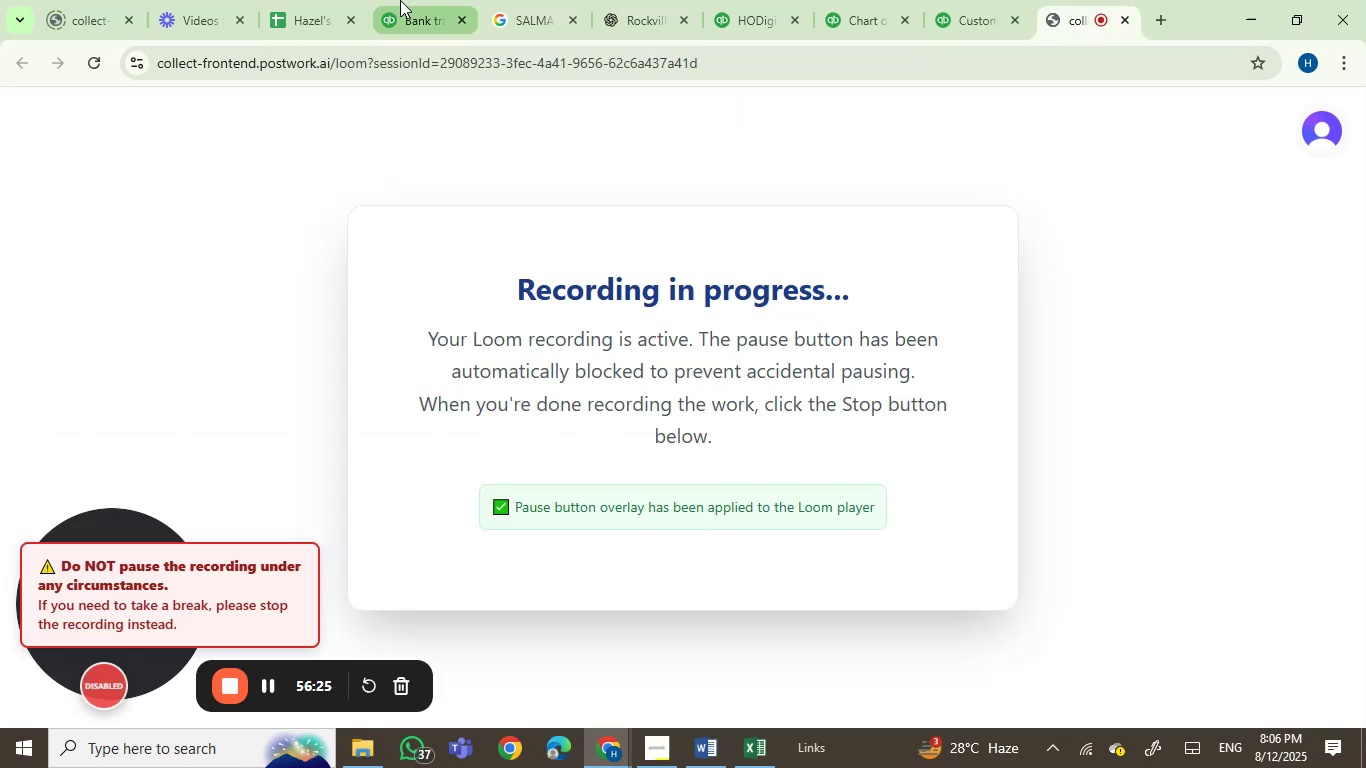 
left_click([400, 0])
 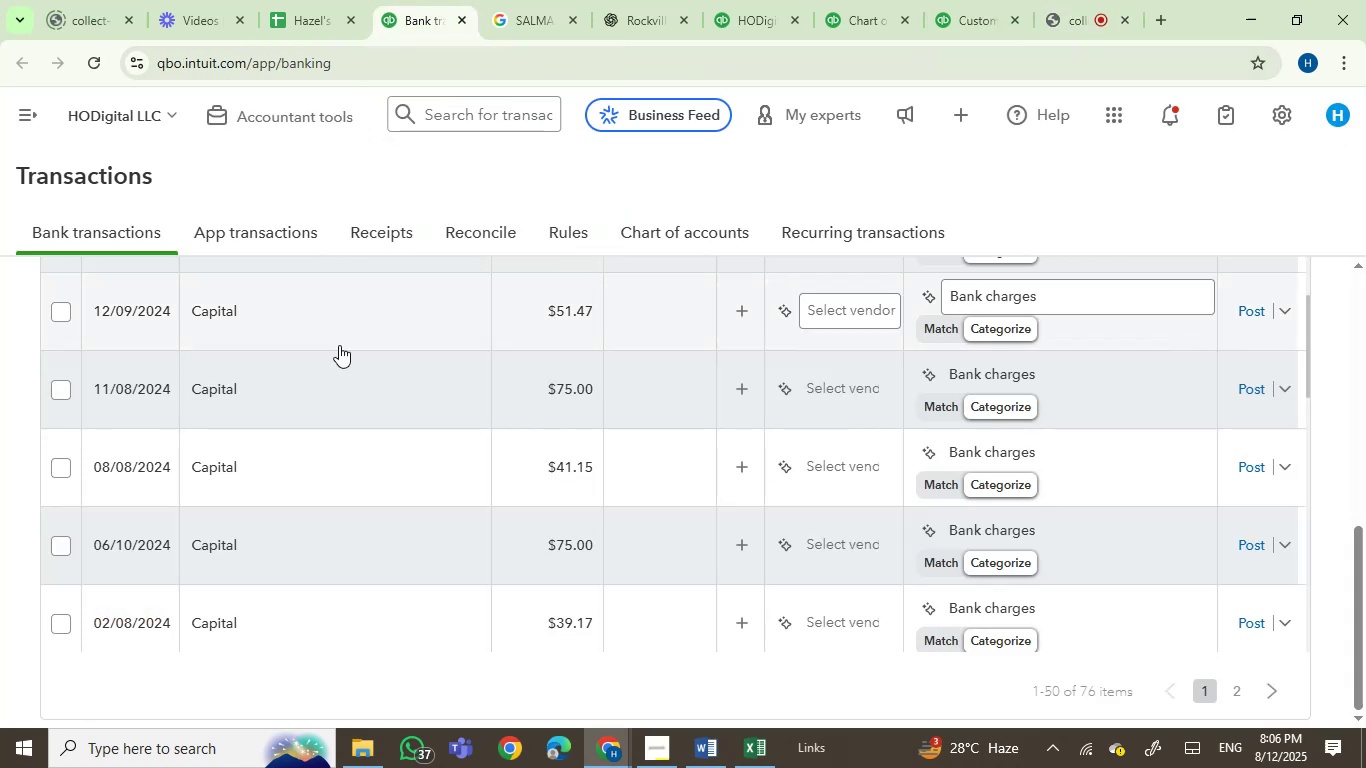 
scroll: coordinate [711, 490], scroll_direction: down, amount: 10.0
 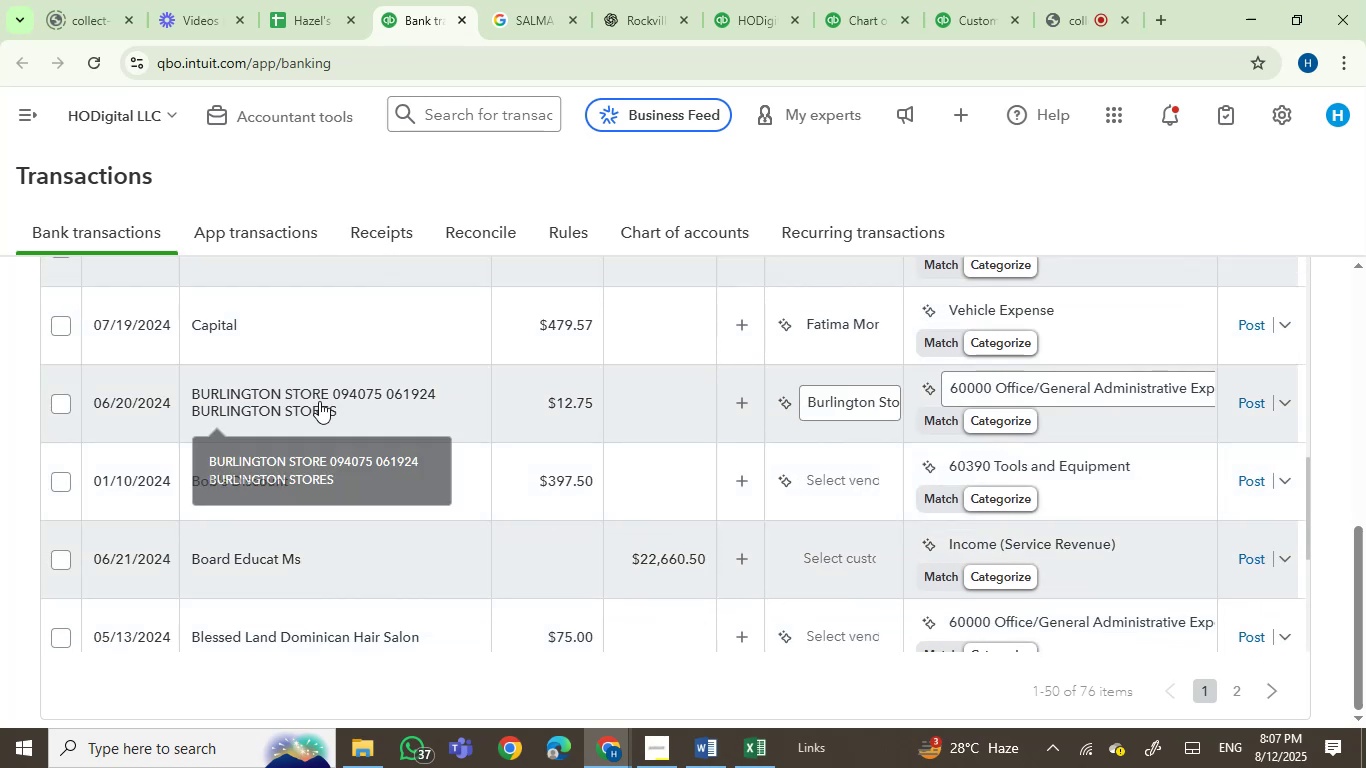 
wait(5.03)
 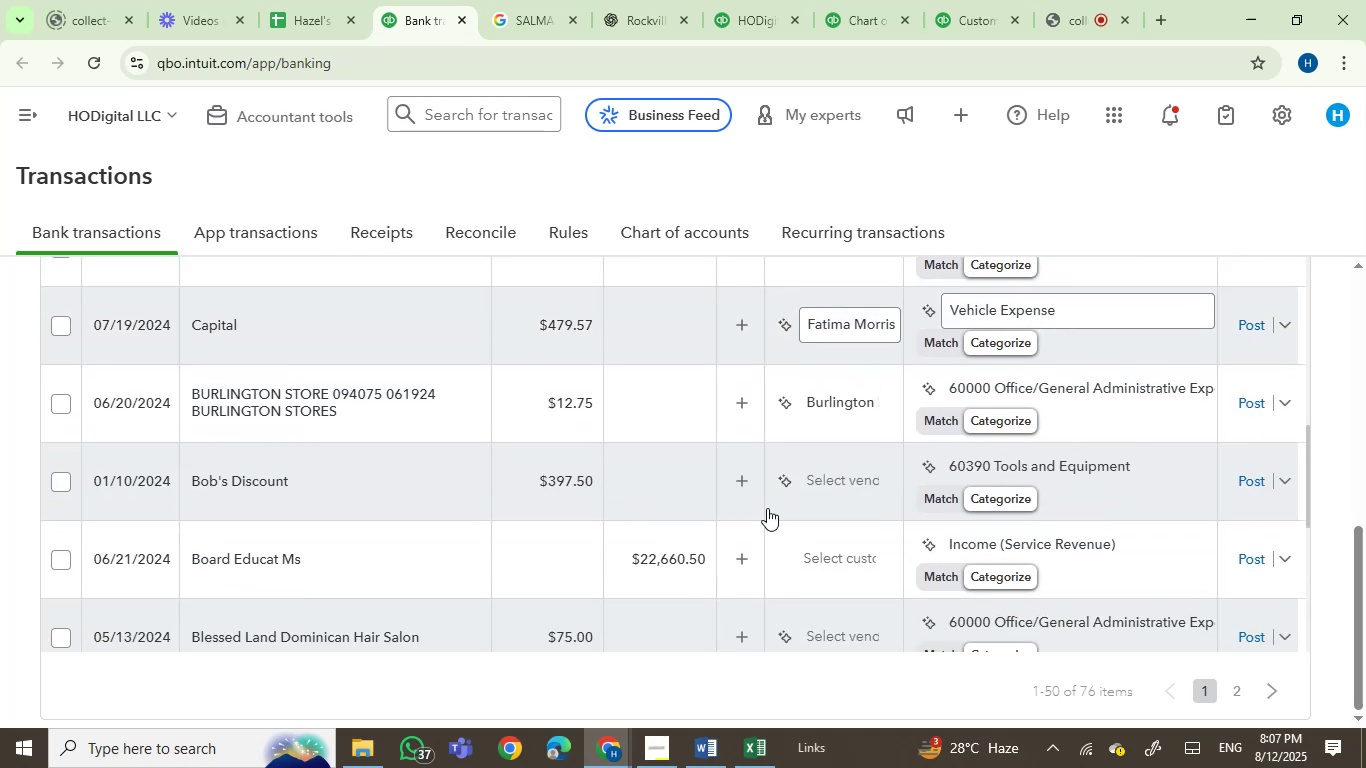 
left_click([336, 491])
 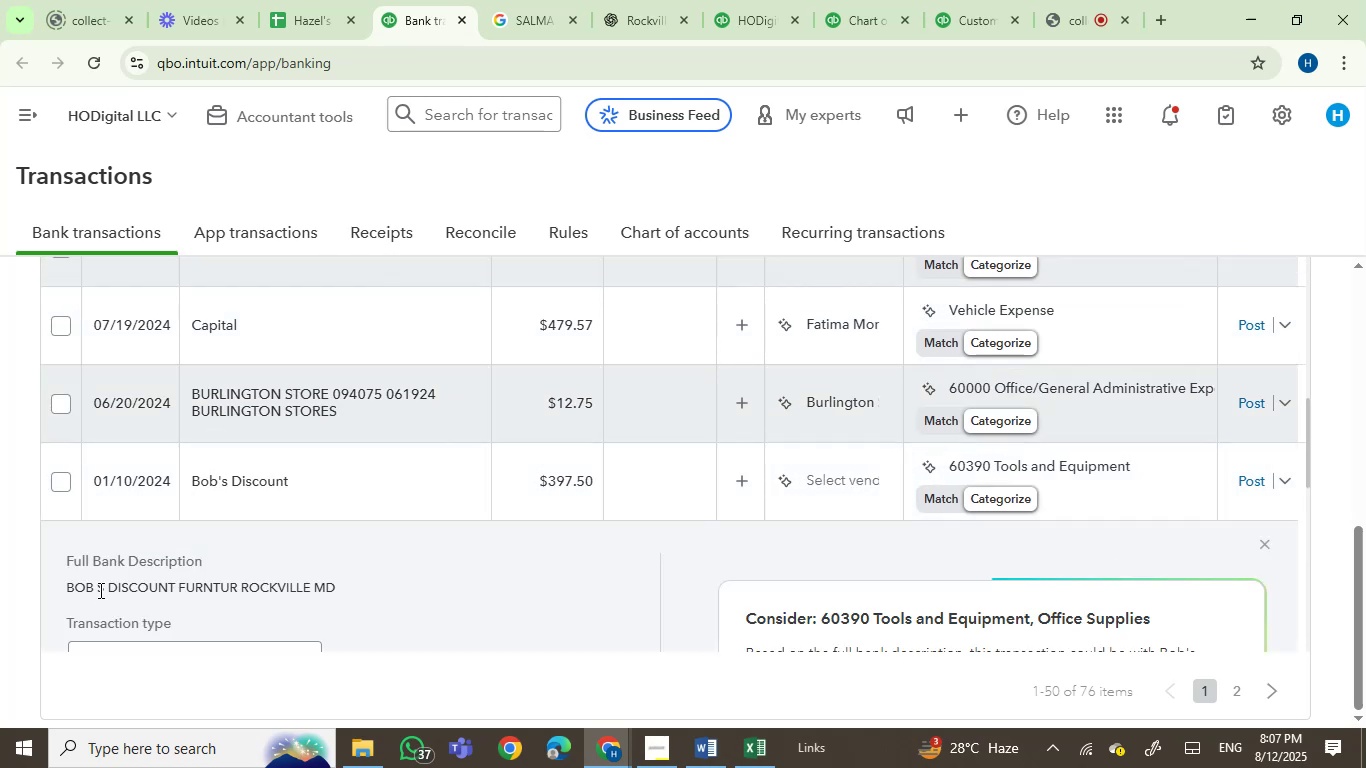 
left_click([78, 587])
 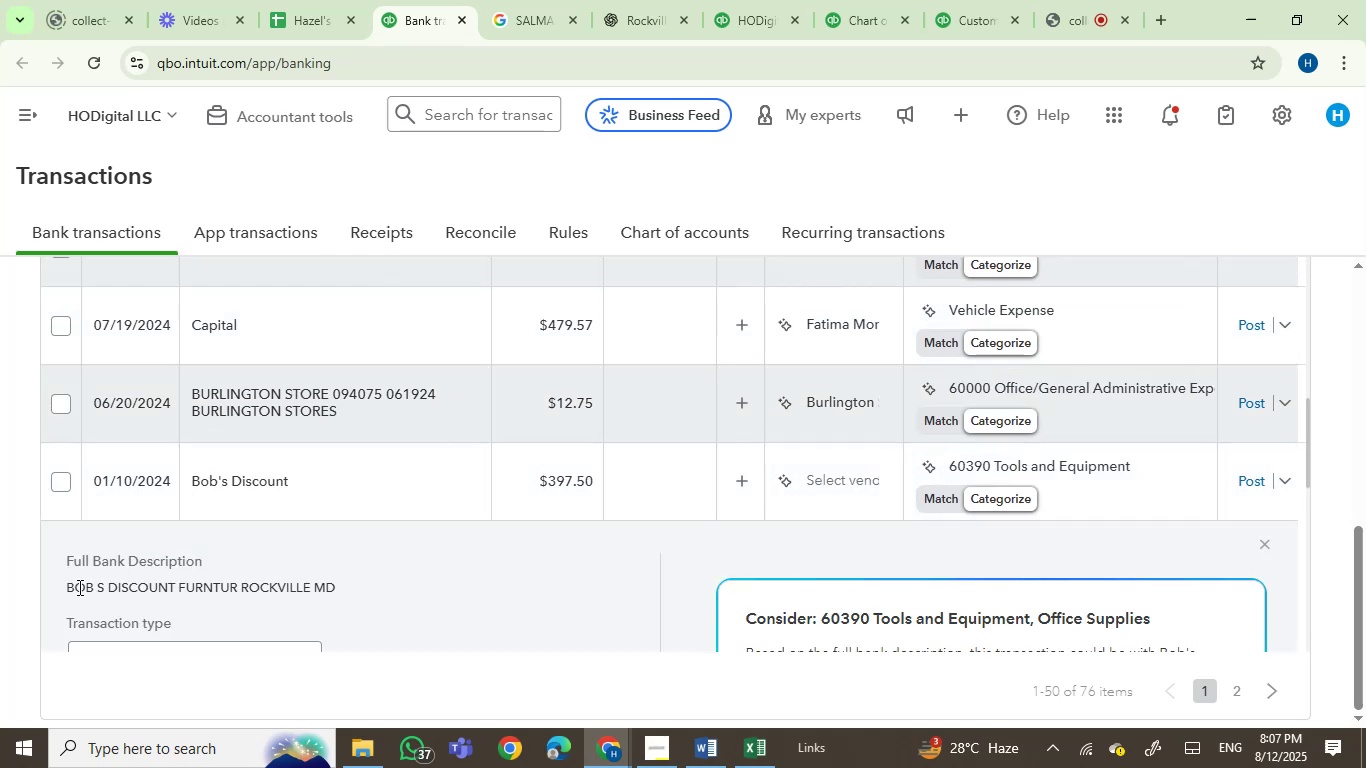 
left_click_drag(start_coordinate=[78, 587], to_coordinate=[256, 593])
 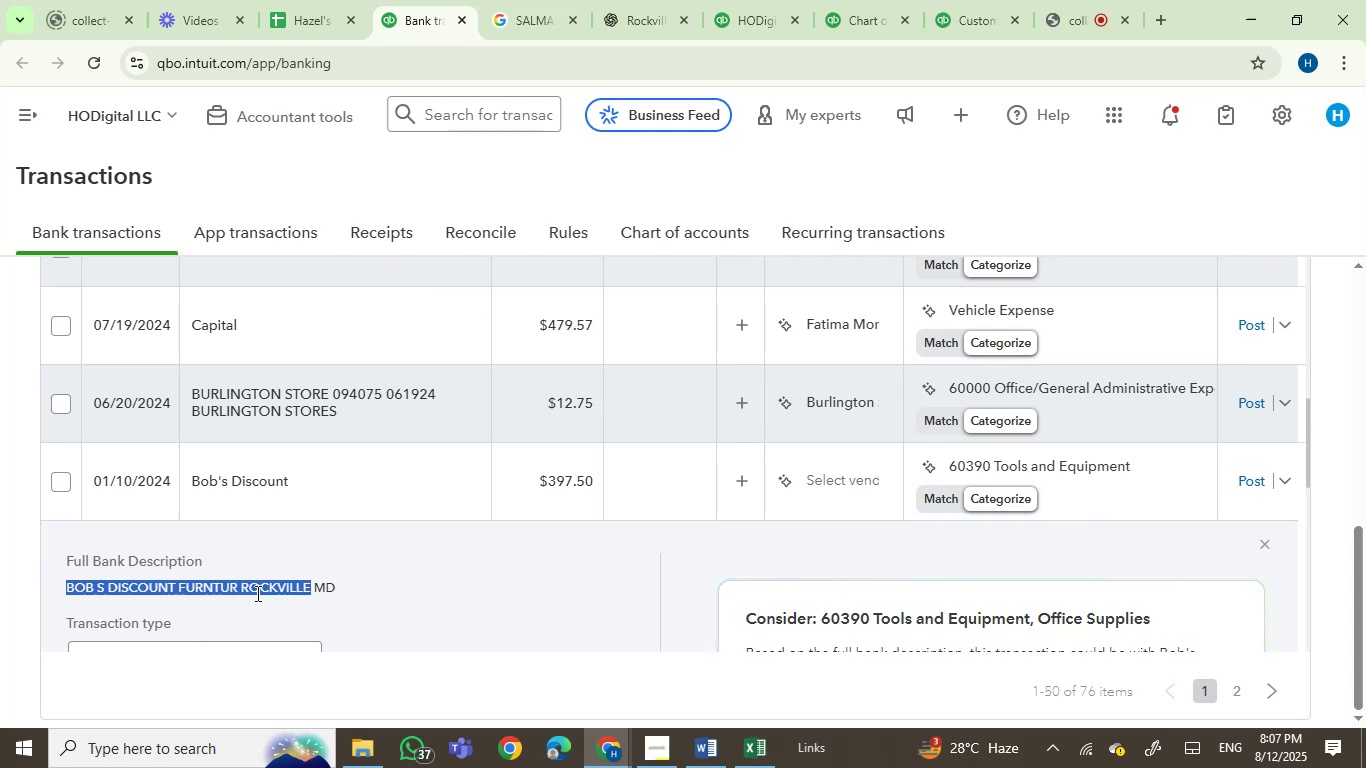 
key(Control+C)
 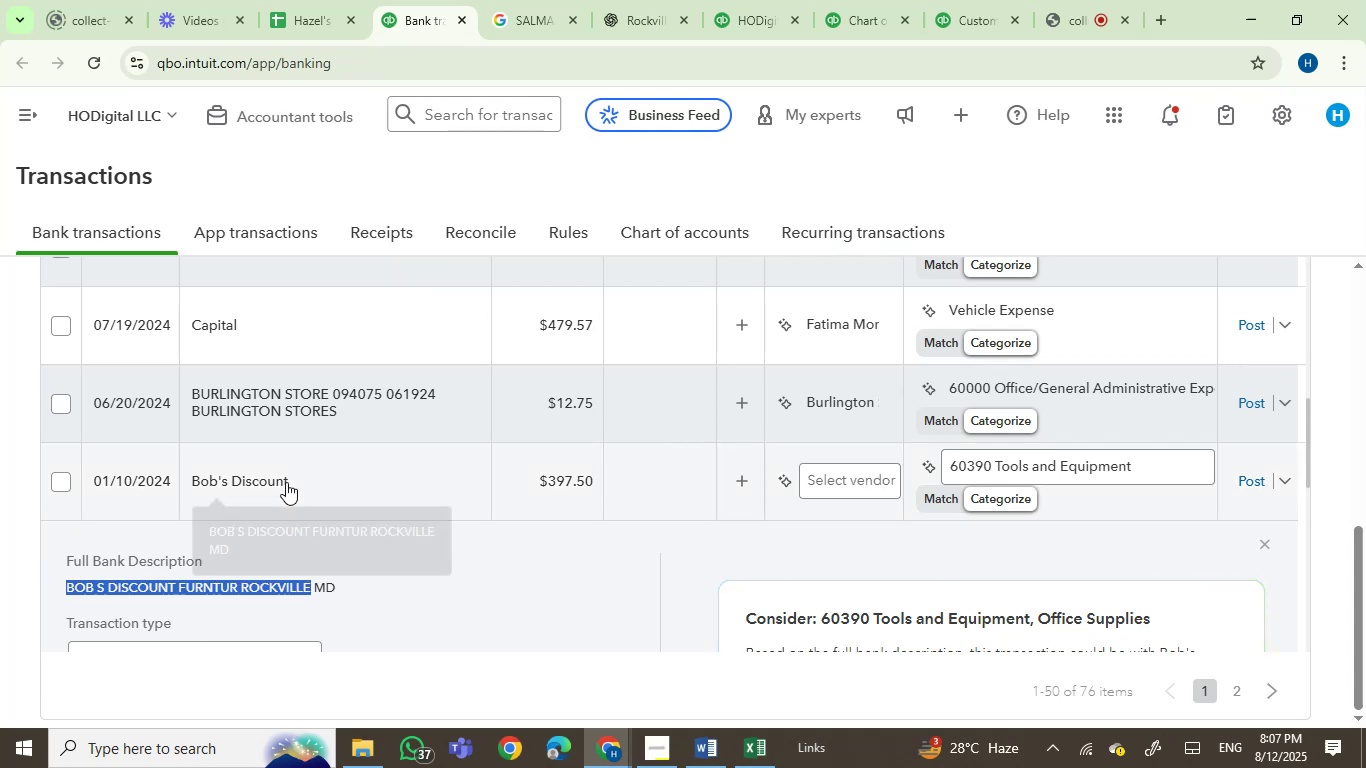 
left_click([529, 0])
 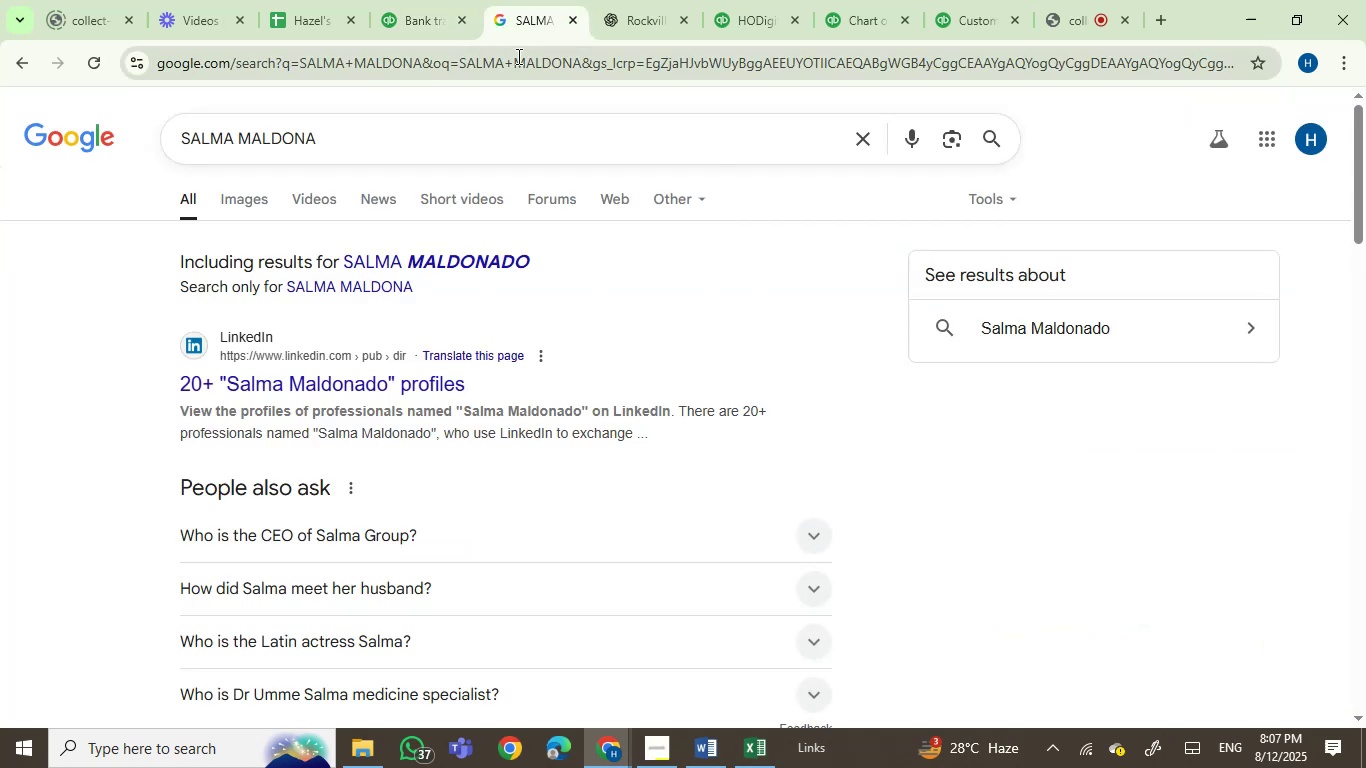 
key(Control+ControlLeft)
 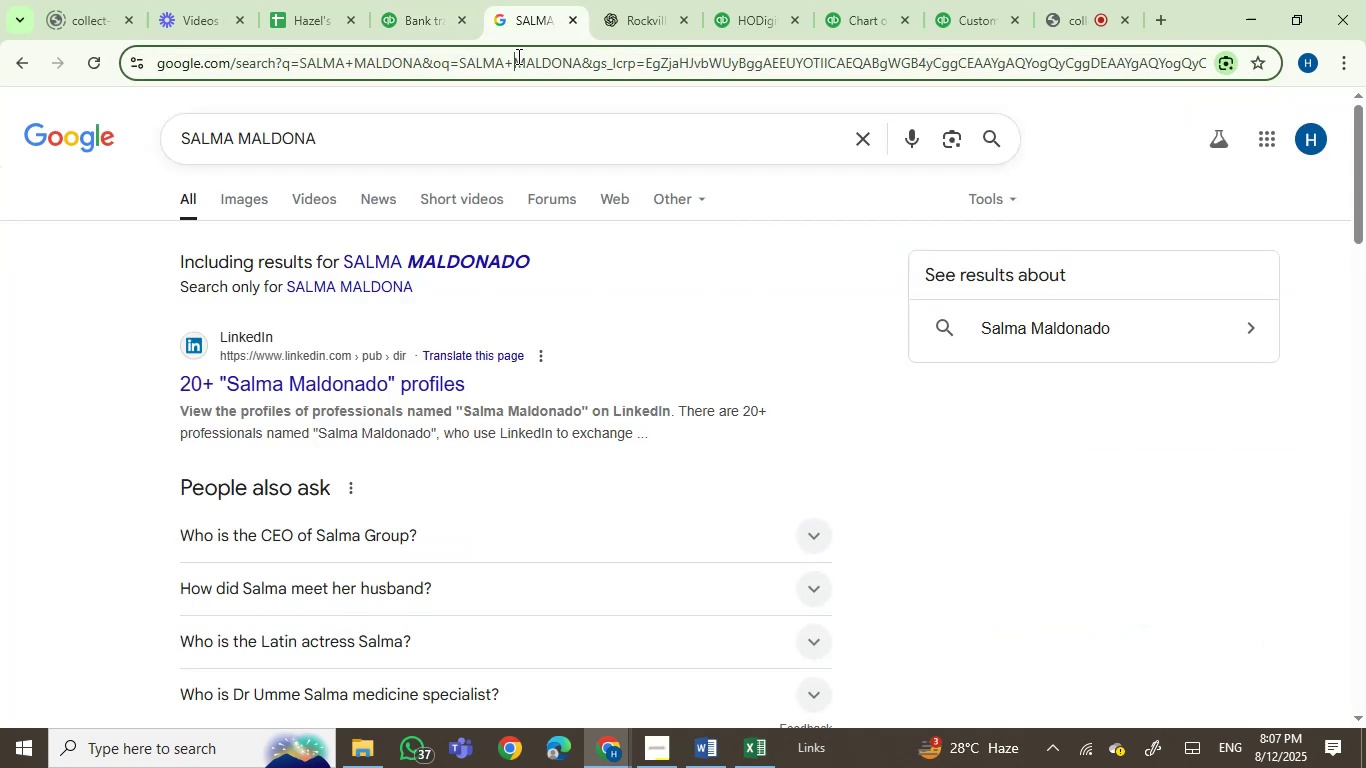 
double_click([517, 56])
 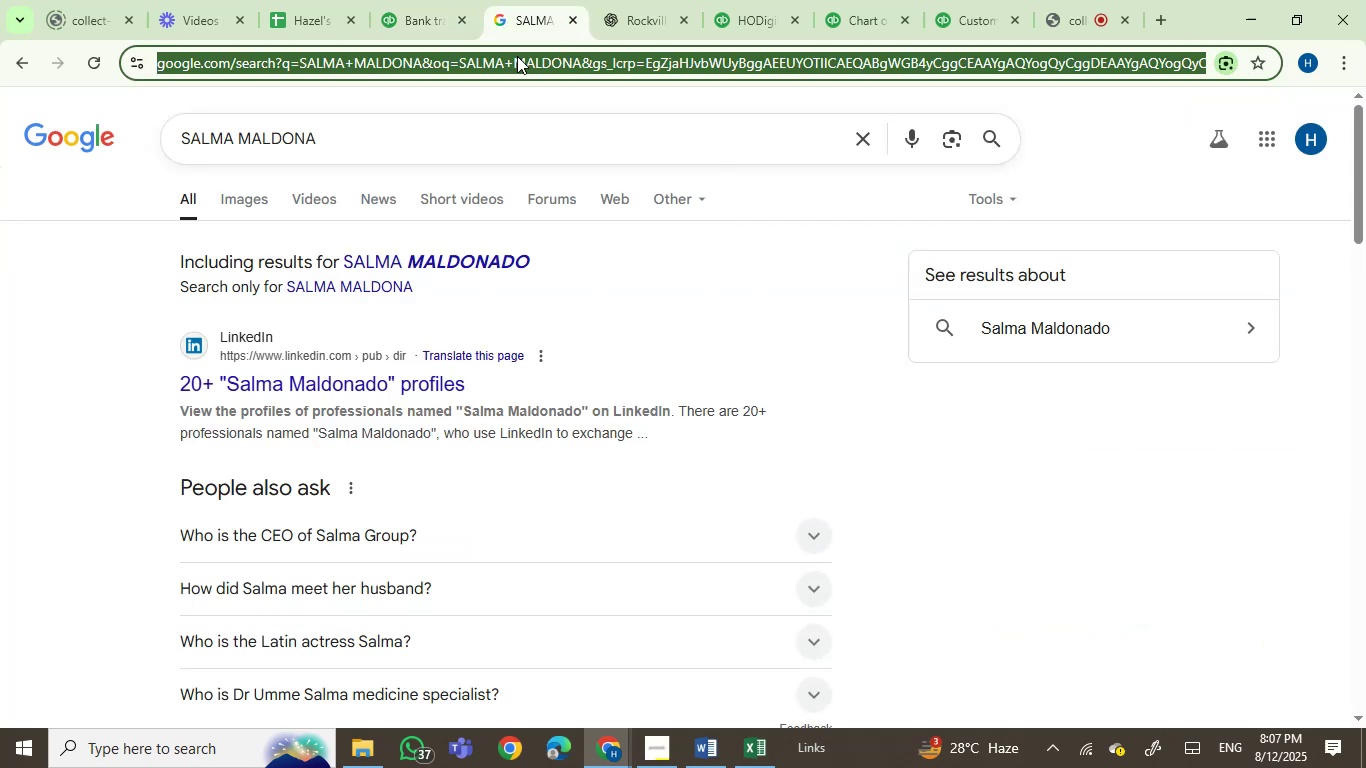 
key(Control+V)
 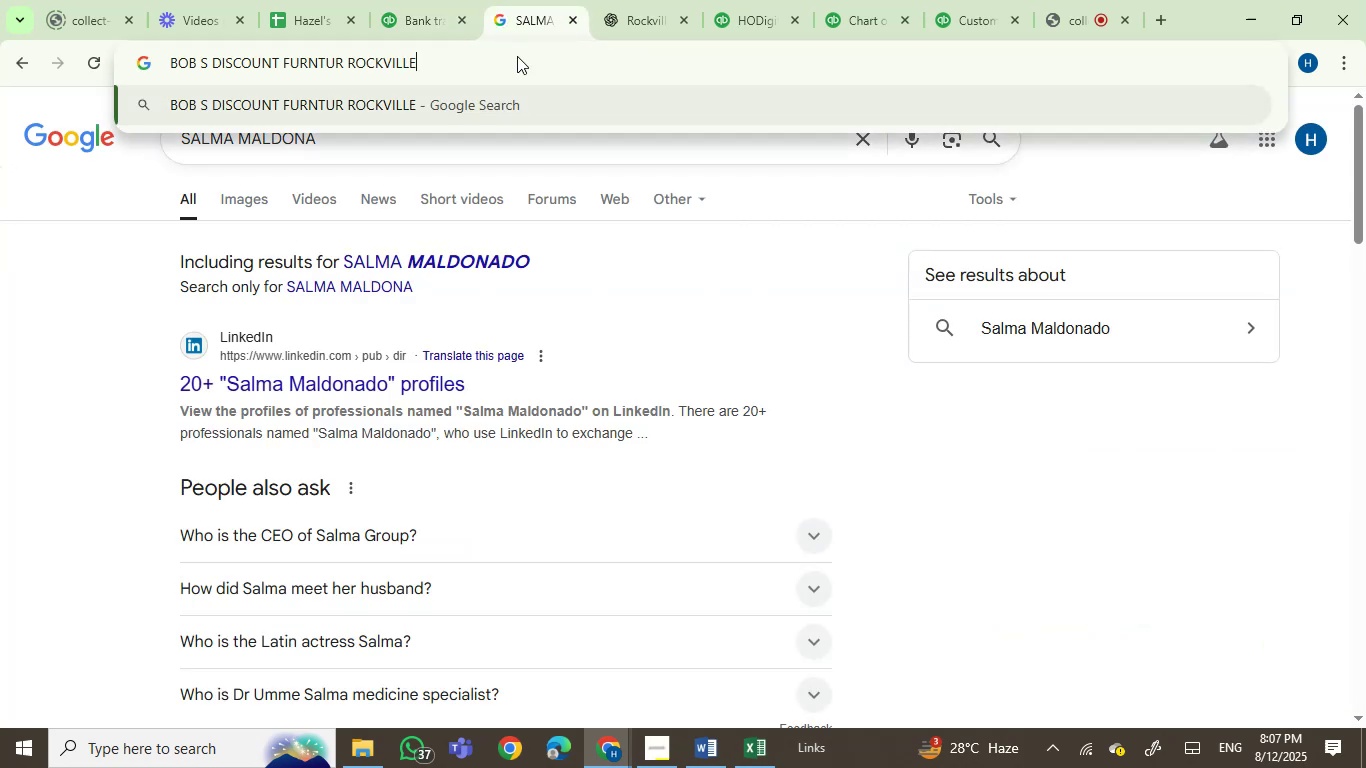 
key(Enter)
 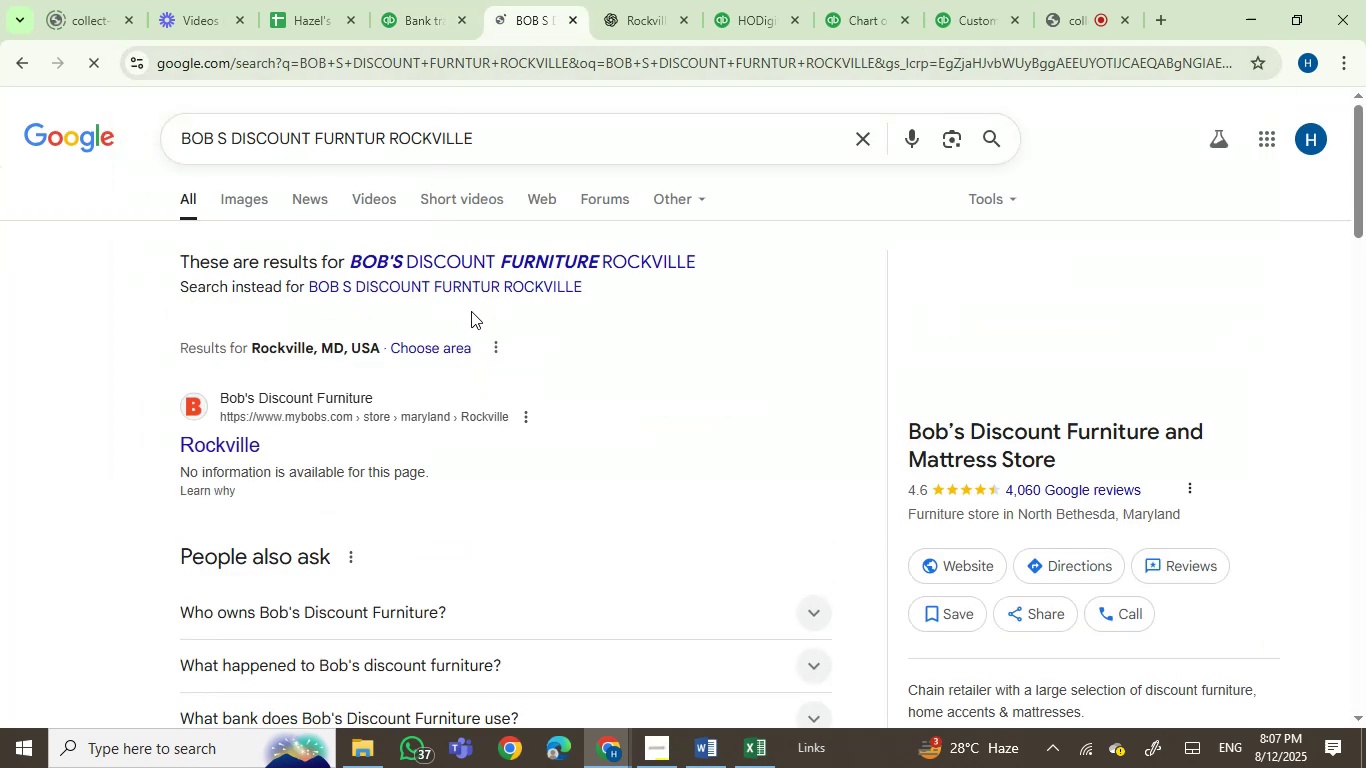 
scroll: coordinate [471, 311], scroll_direction: down, amount: 1.0
 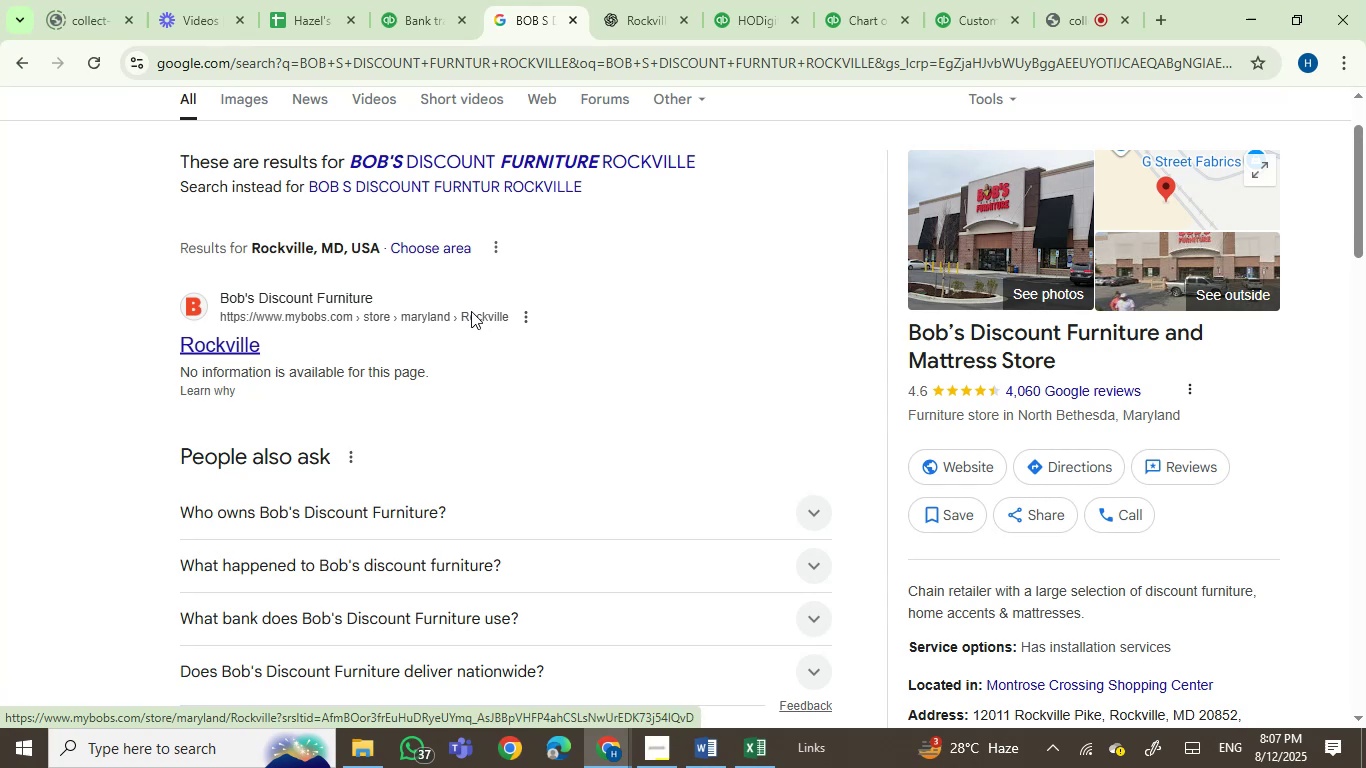 
left_click([404, 17])
 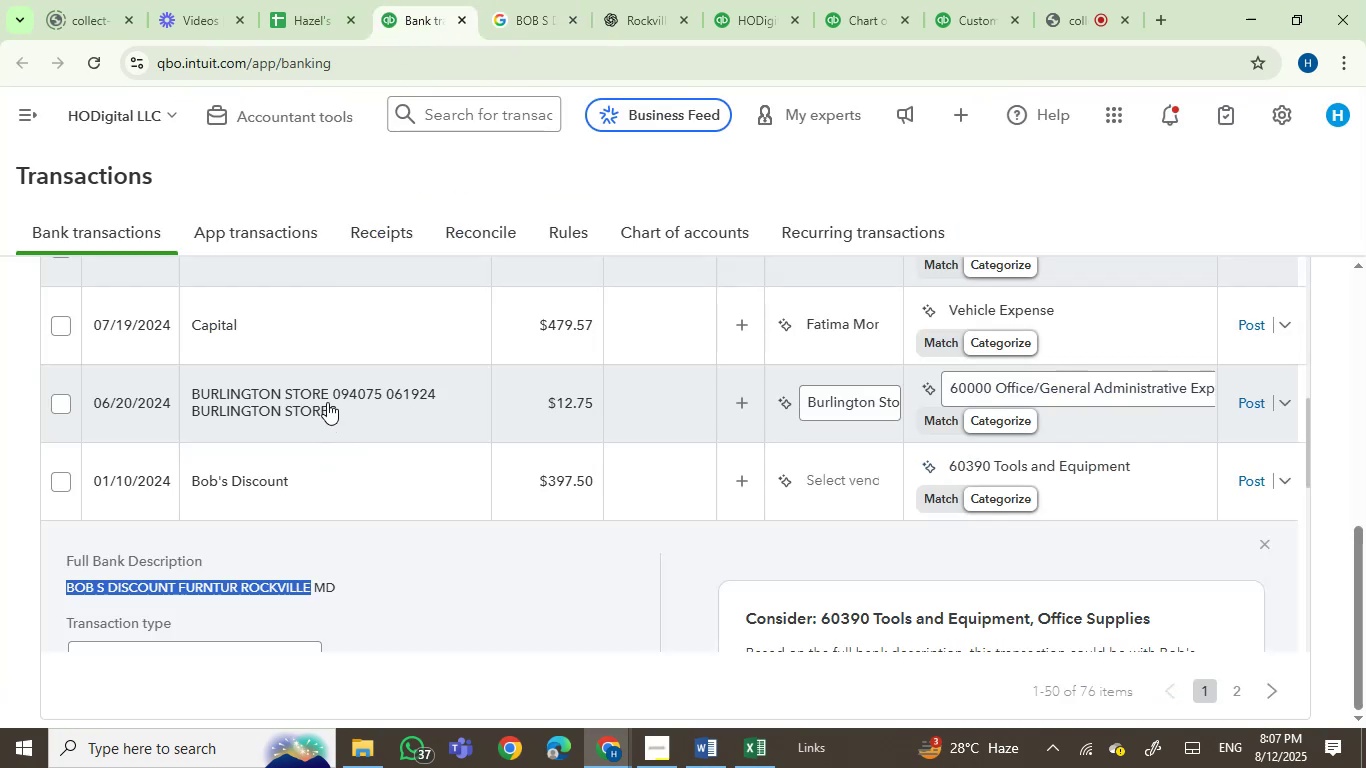 
left_click([323, 399])
 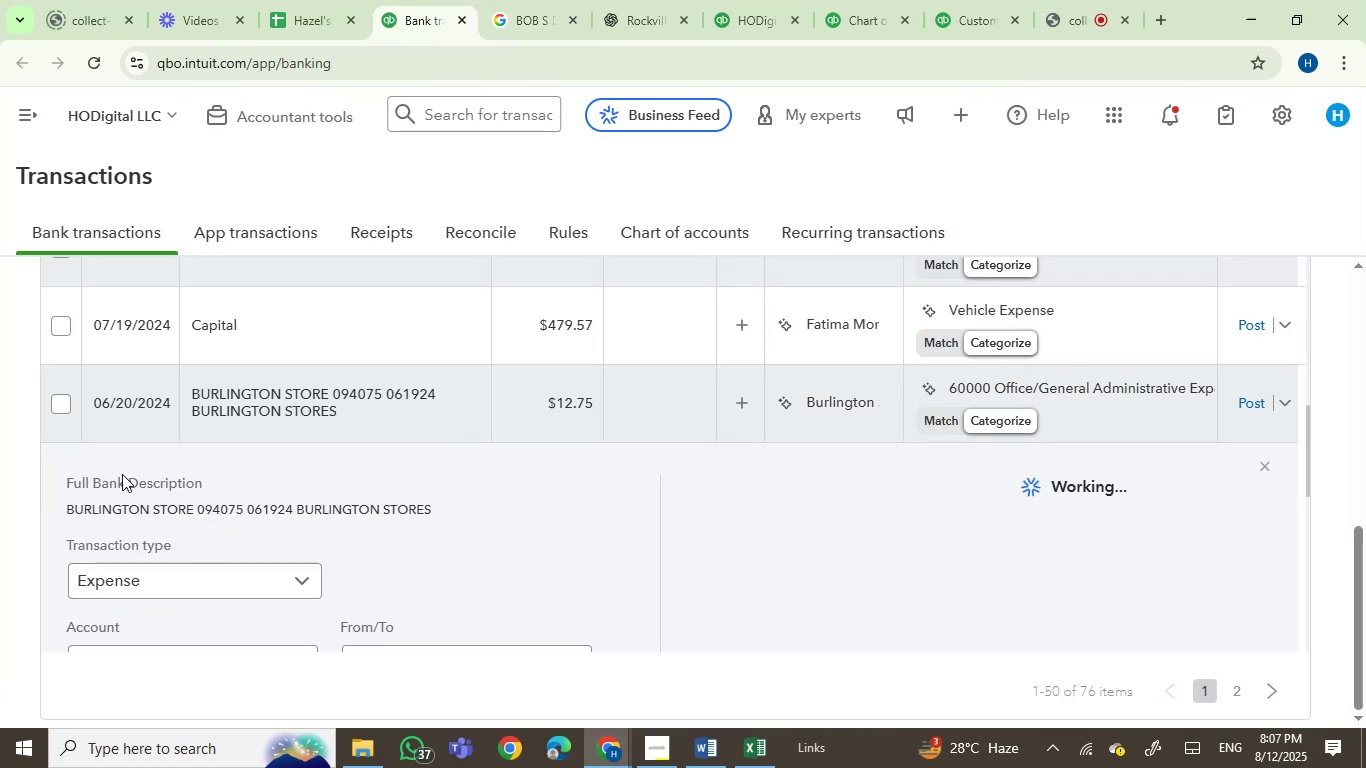 
left_click([80, 517])
 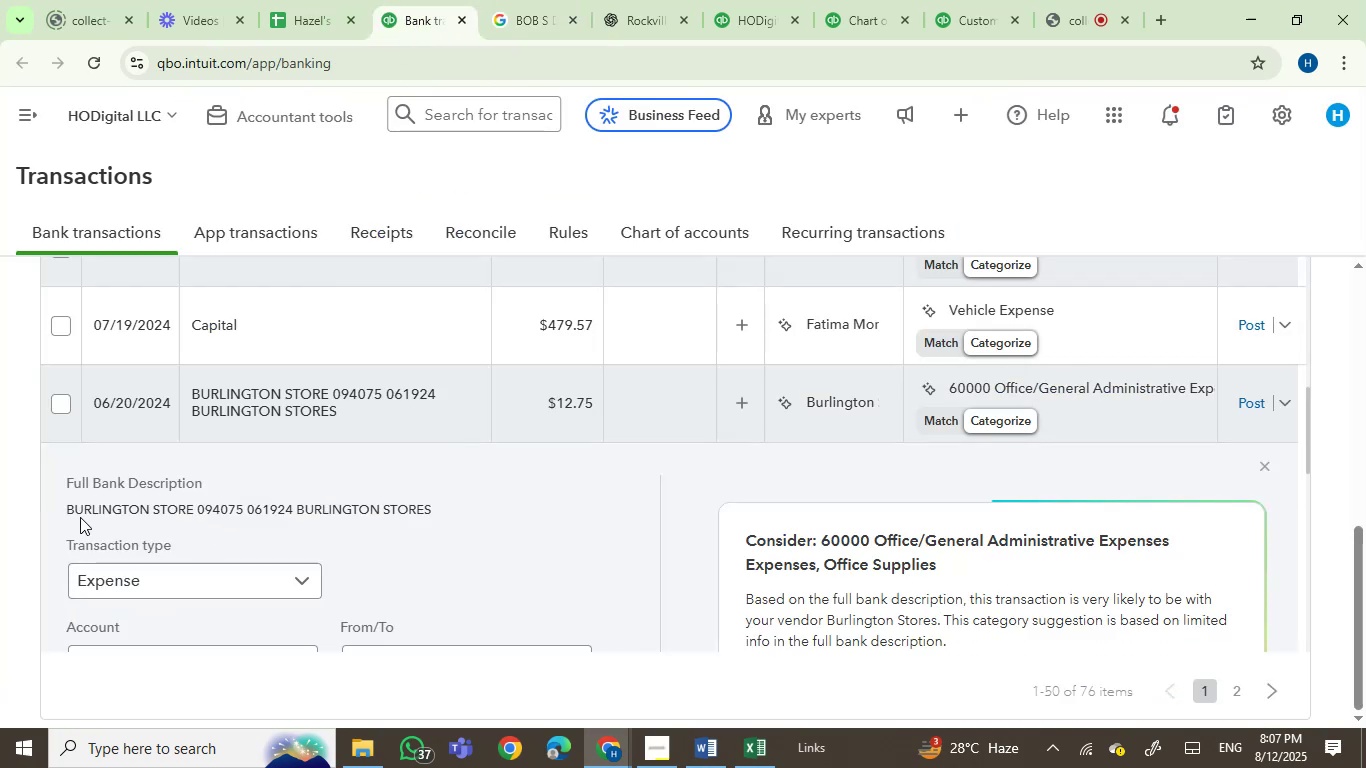 
left_click_drag(start_coordinate=[80, 517], to_coordinate=[373, 503])
 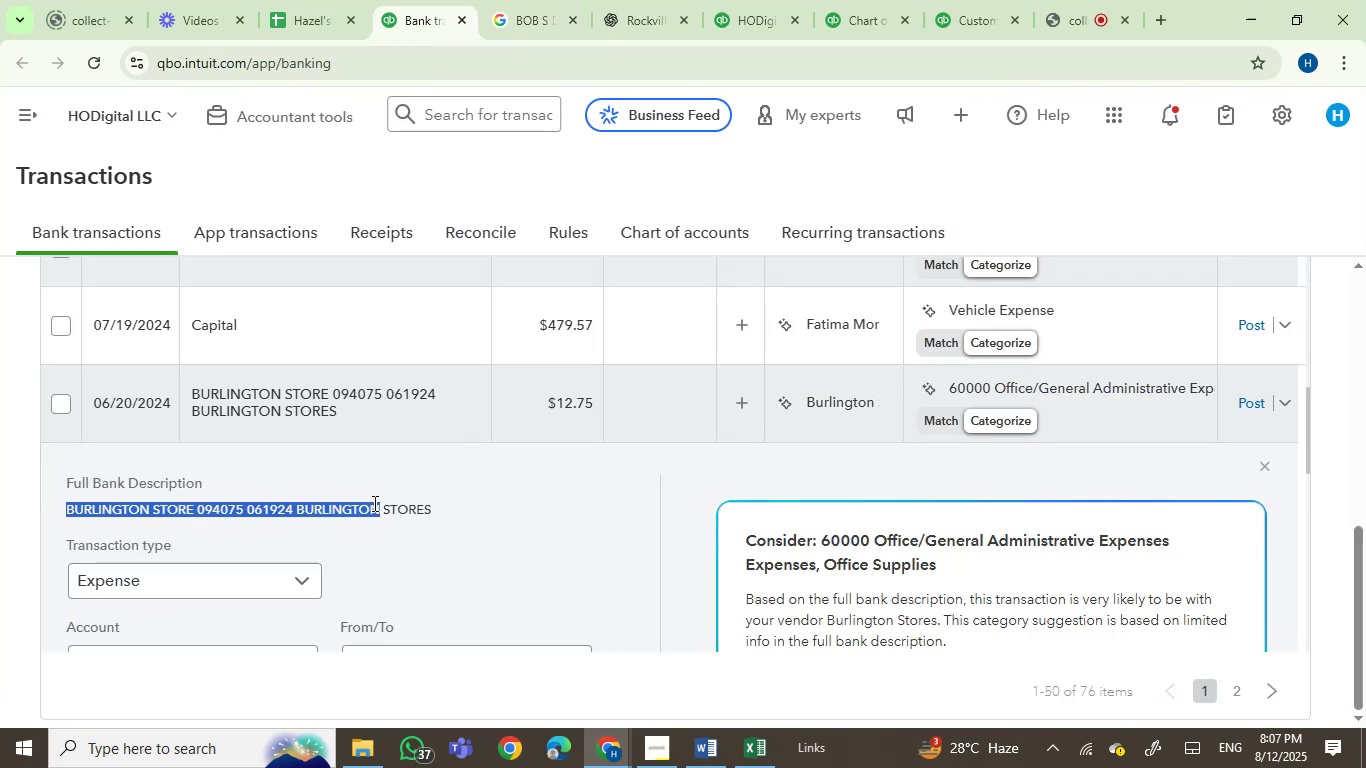 
key(Control+C)
 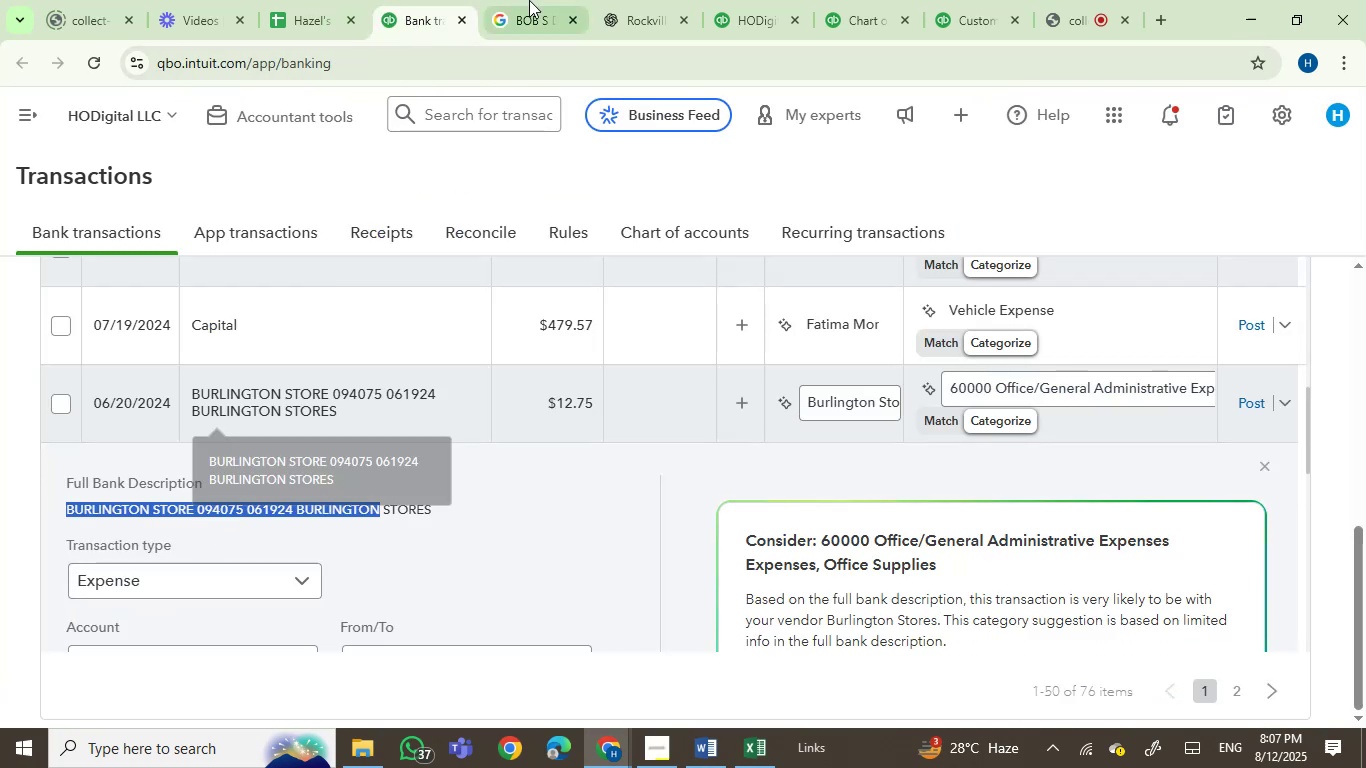 
left_click([529, 0])
 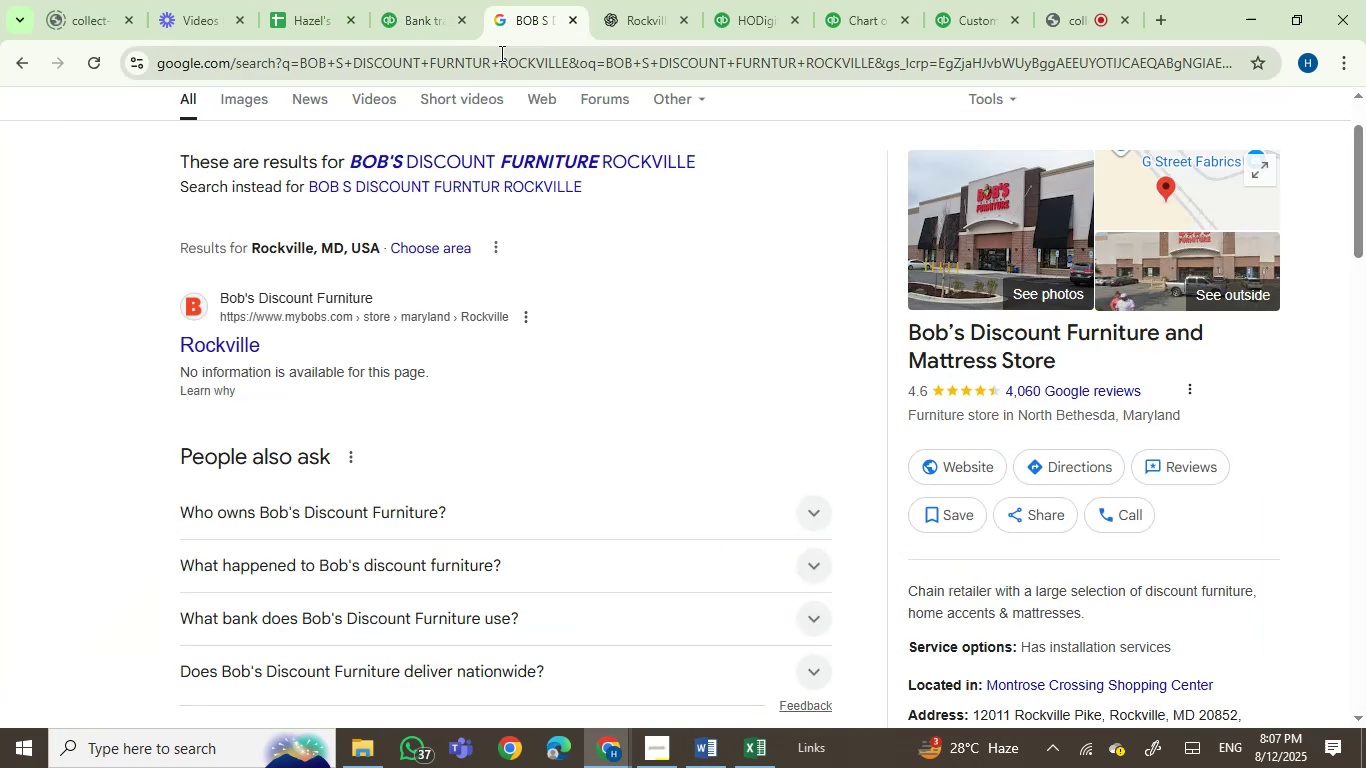 
key(Control+ControlLeft)
 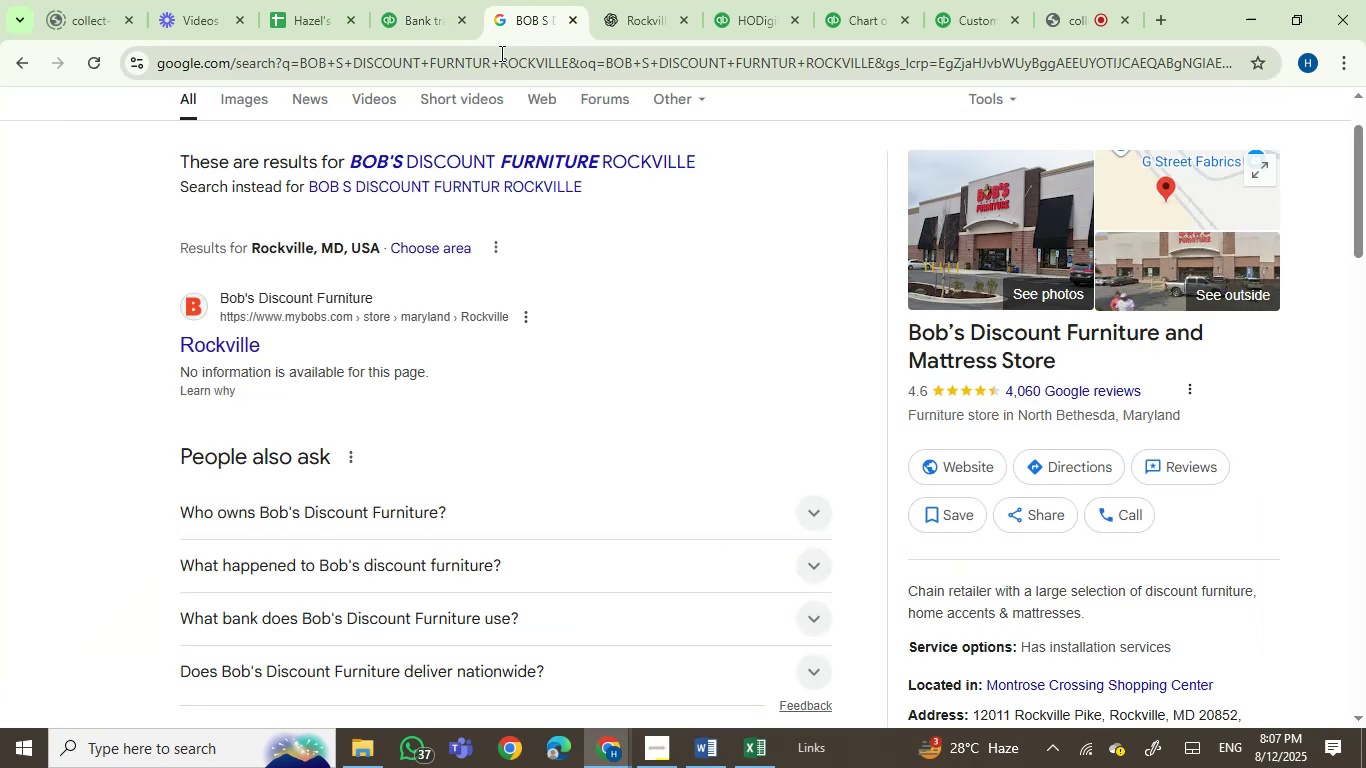 
double_click([500, 53])
 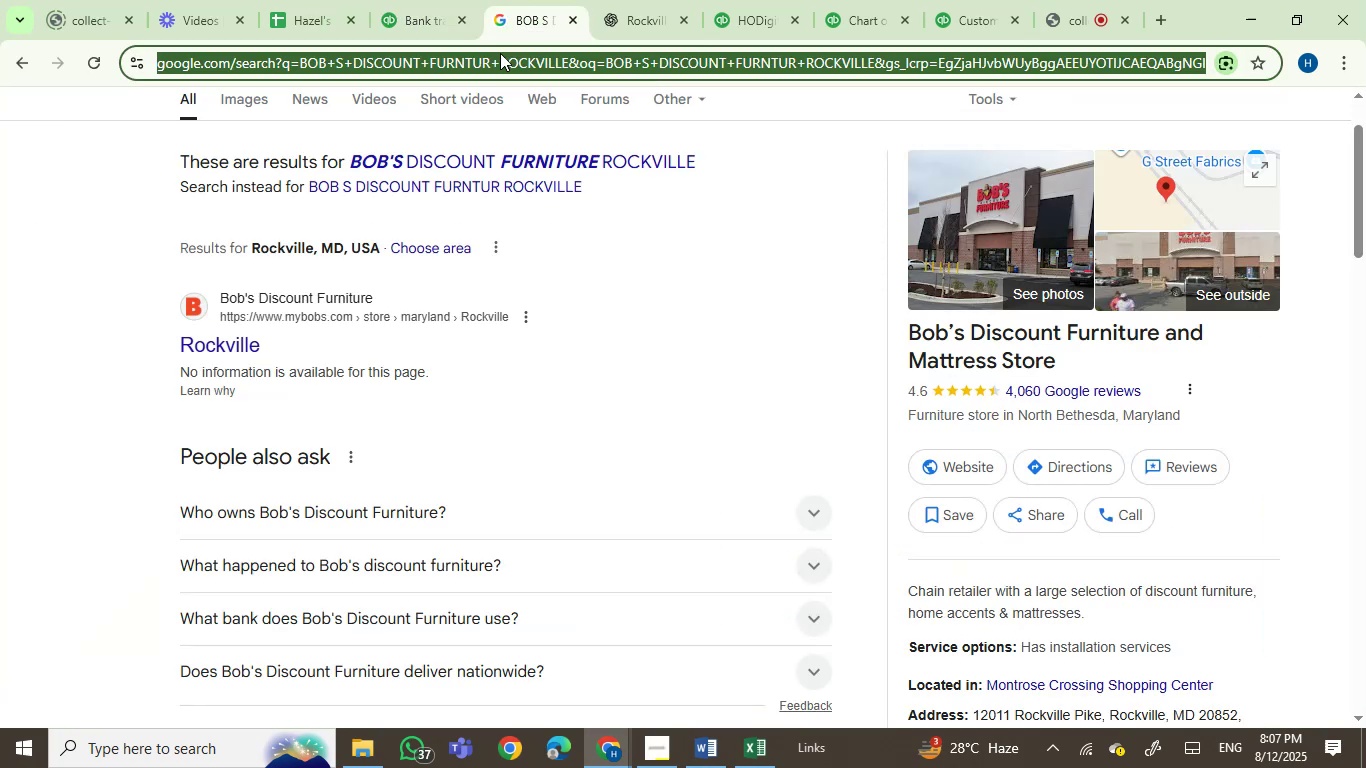 
key(Control+V)
 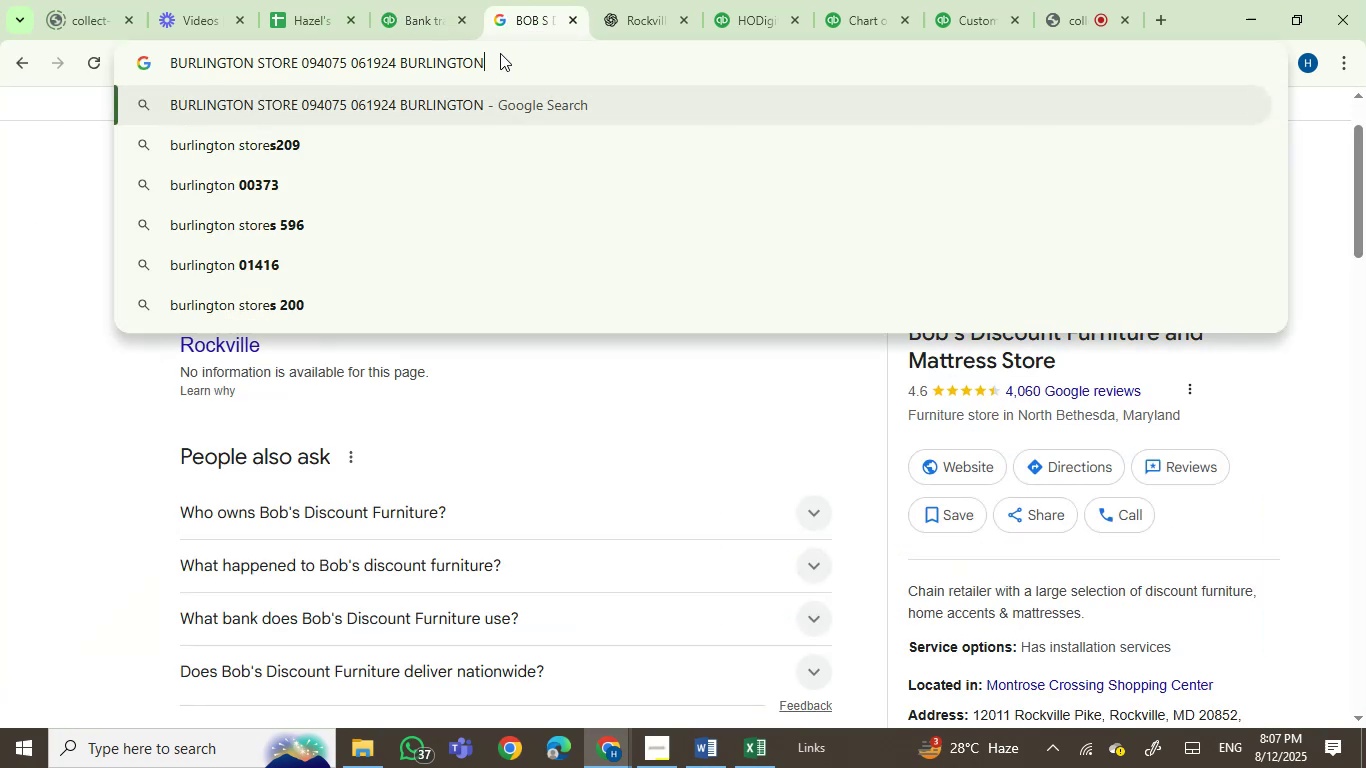 
key(Enter)
 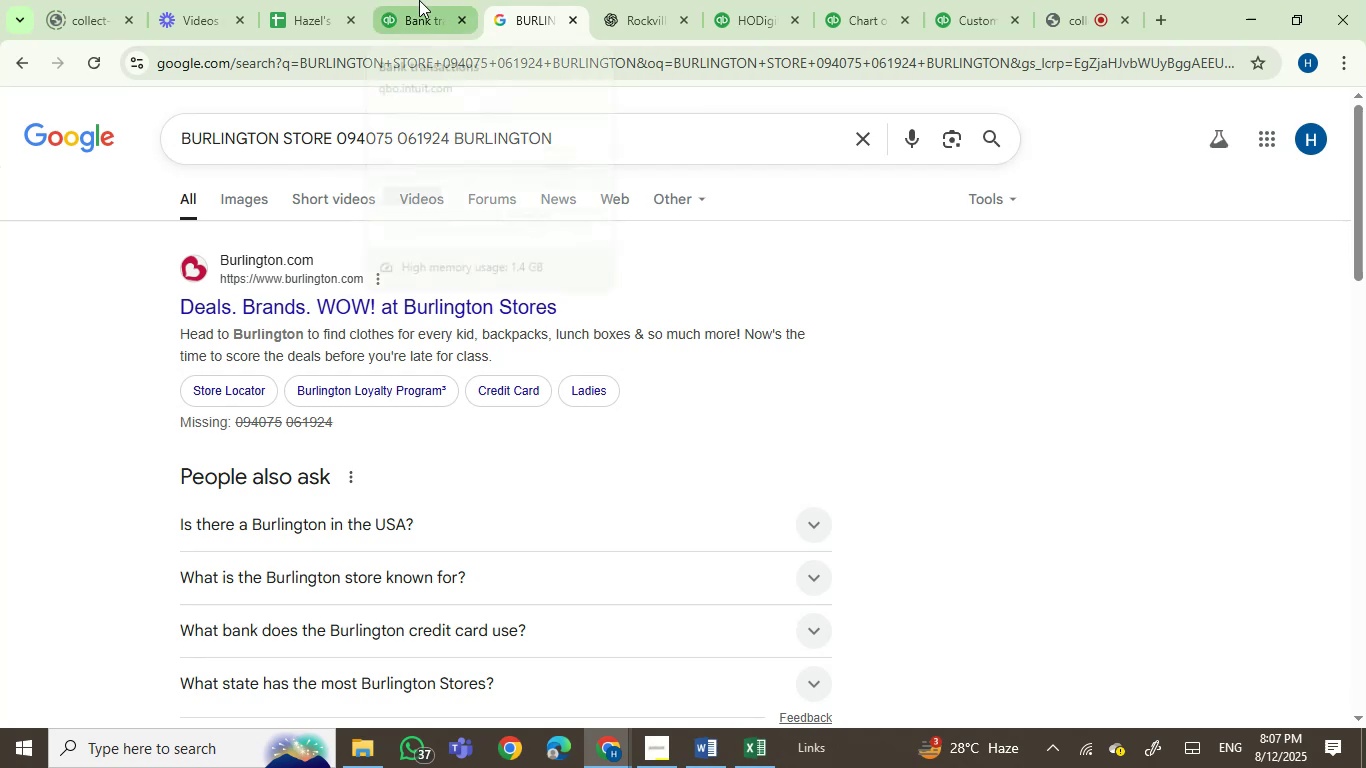 
wait(6.48)
 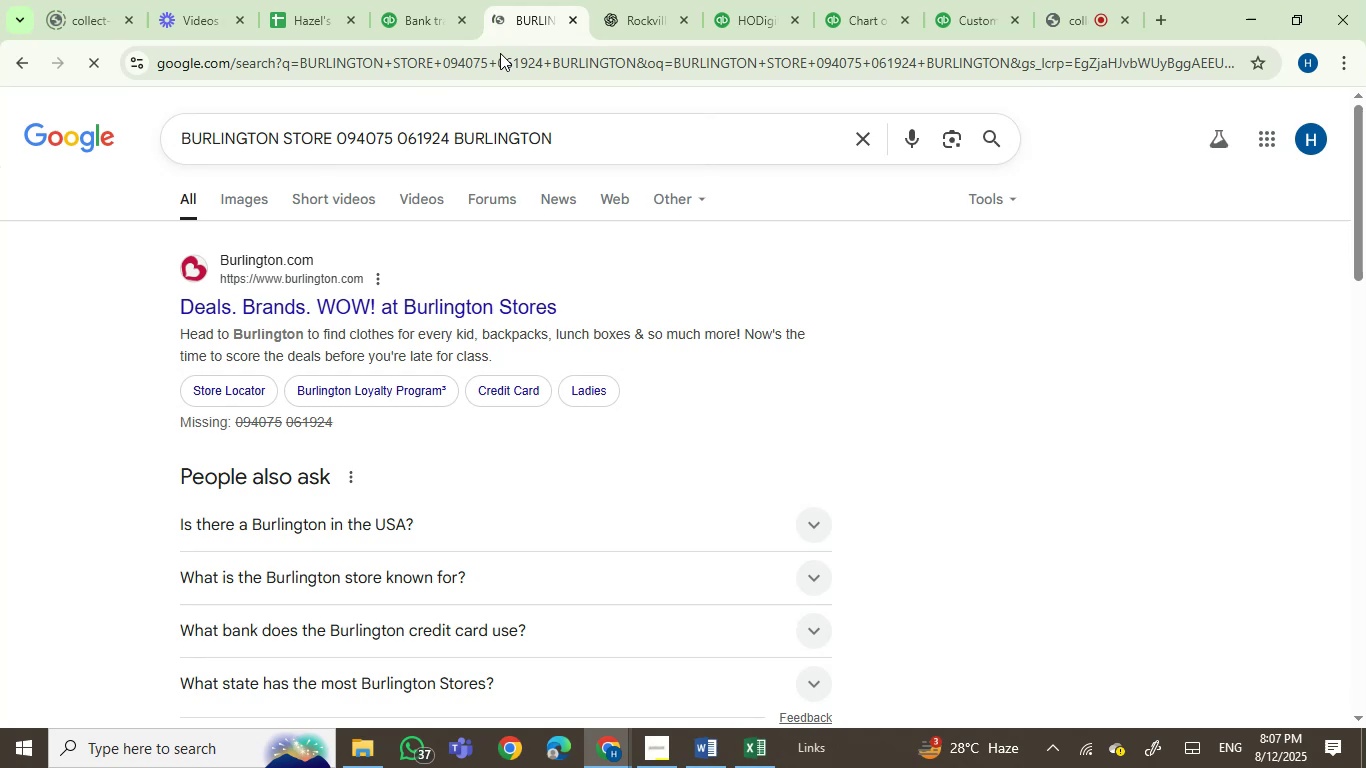 
left_click([419, 0])
 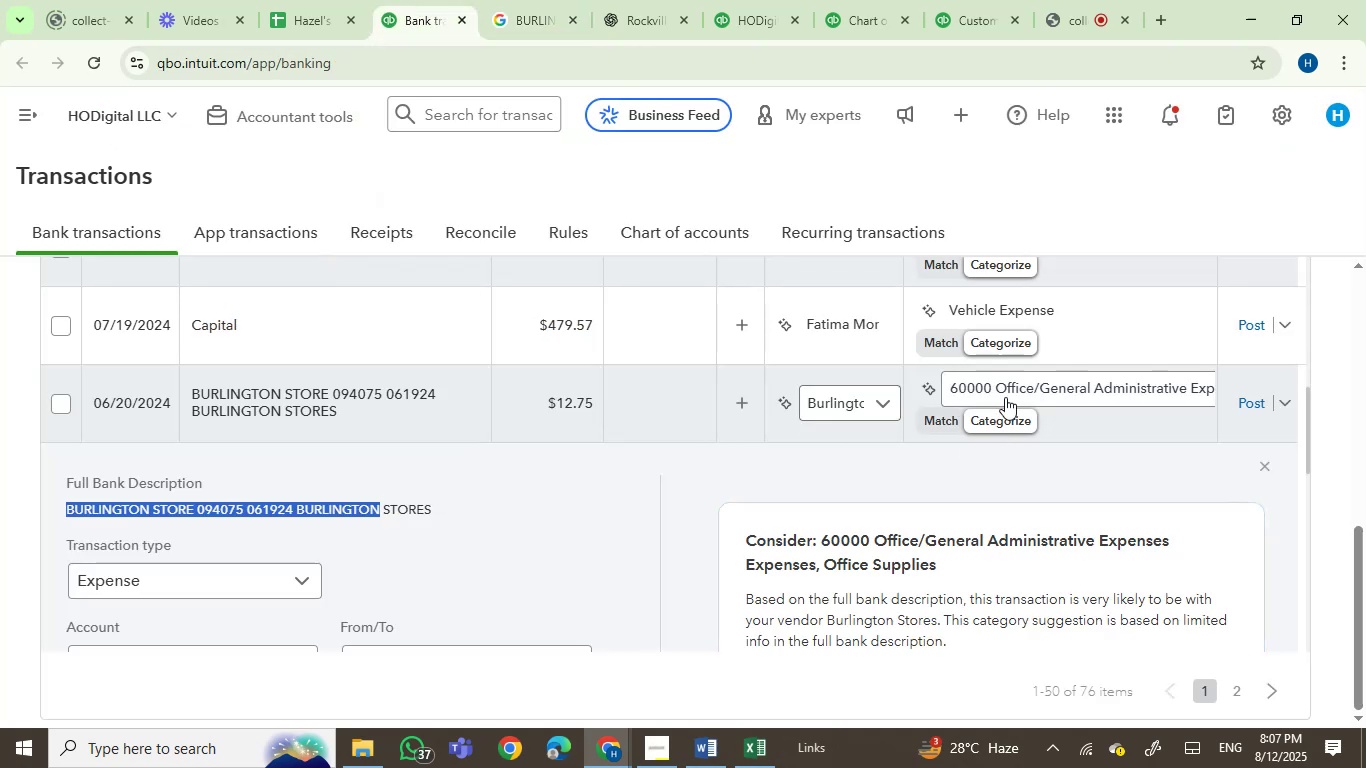 
left_click([1011, 383])
 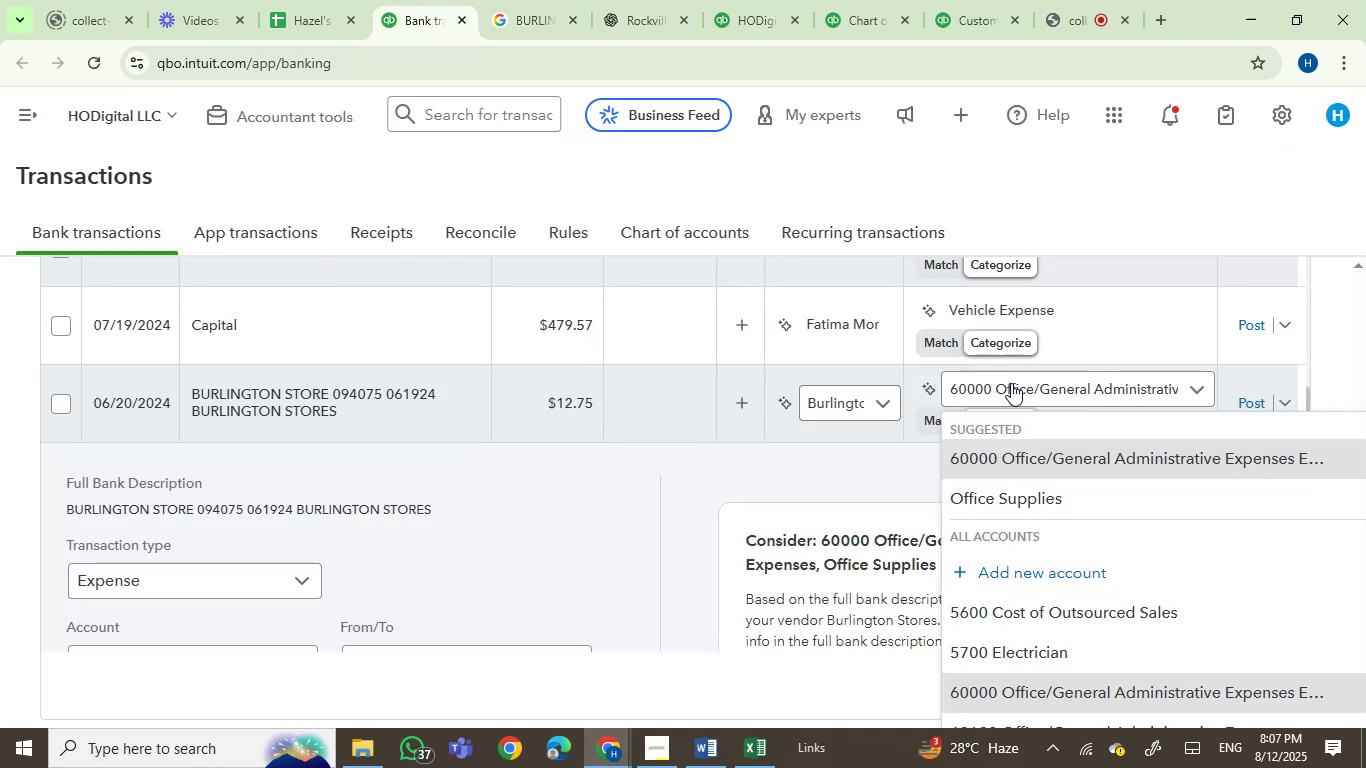 
left_click([1011, 383])
 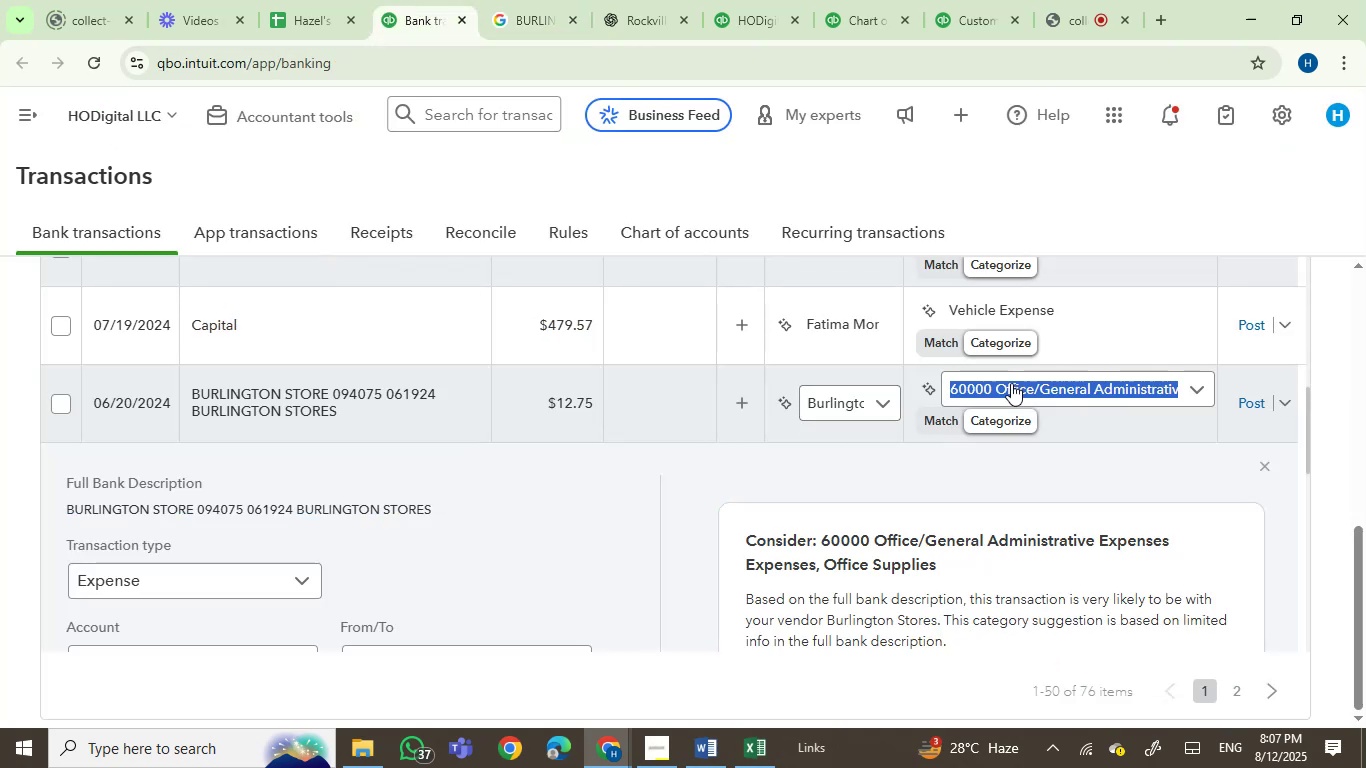 
type(owner)
 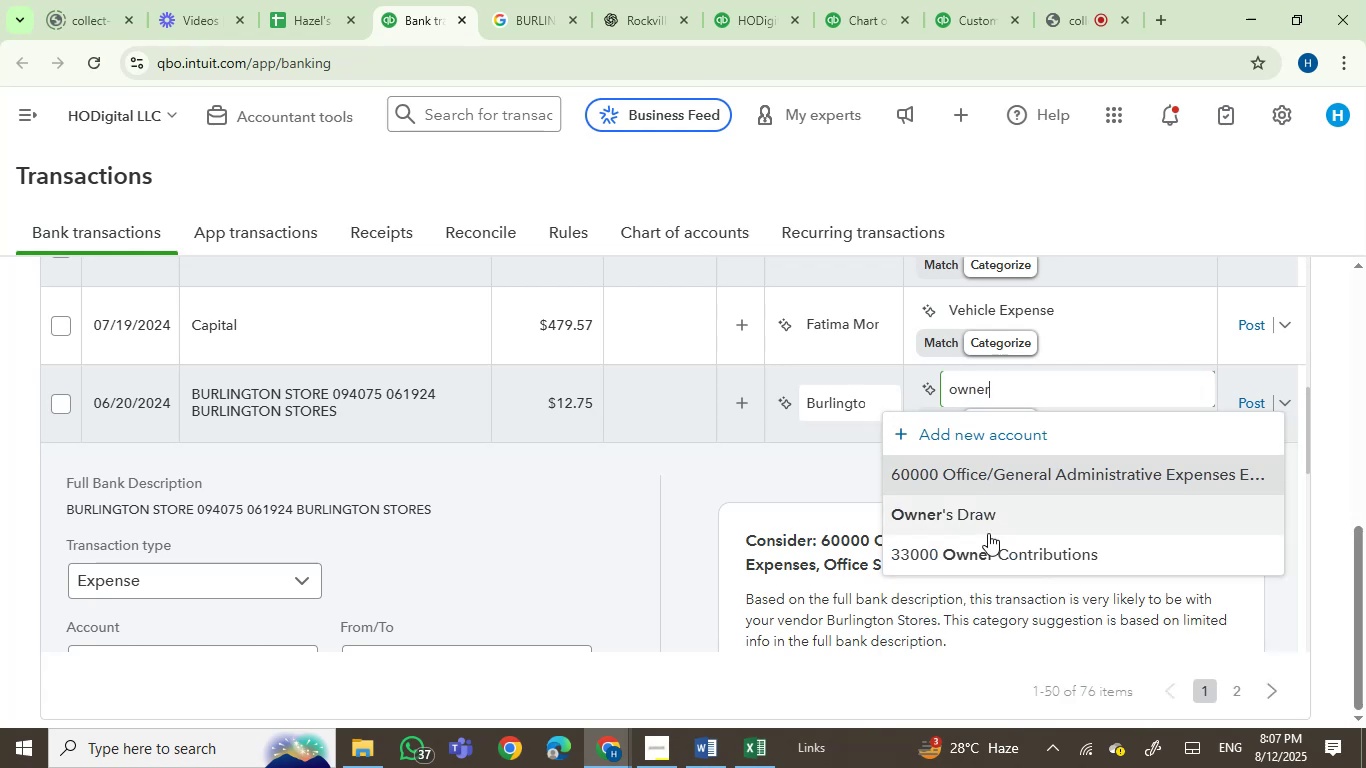 
left_click([992, 517])
 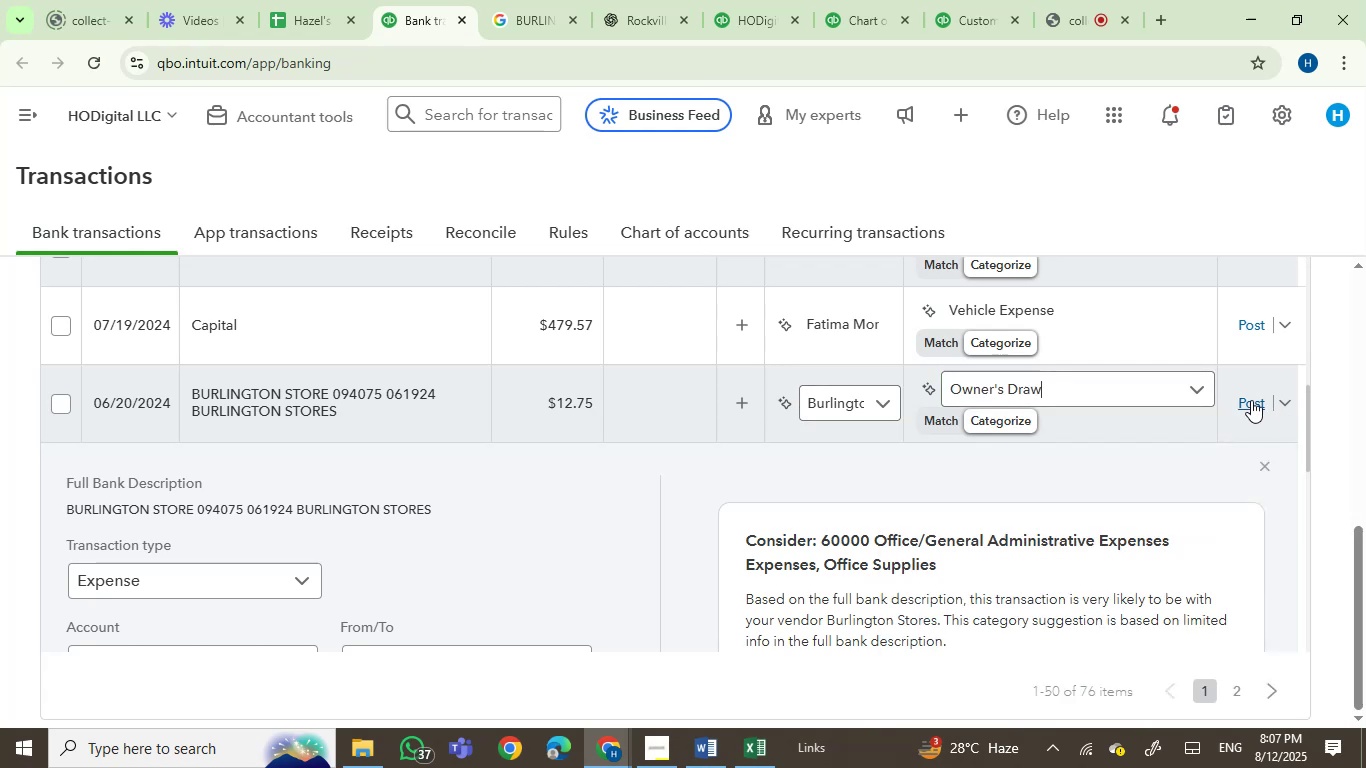 
left_click([1251, 400])
 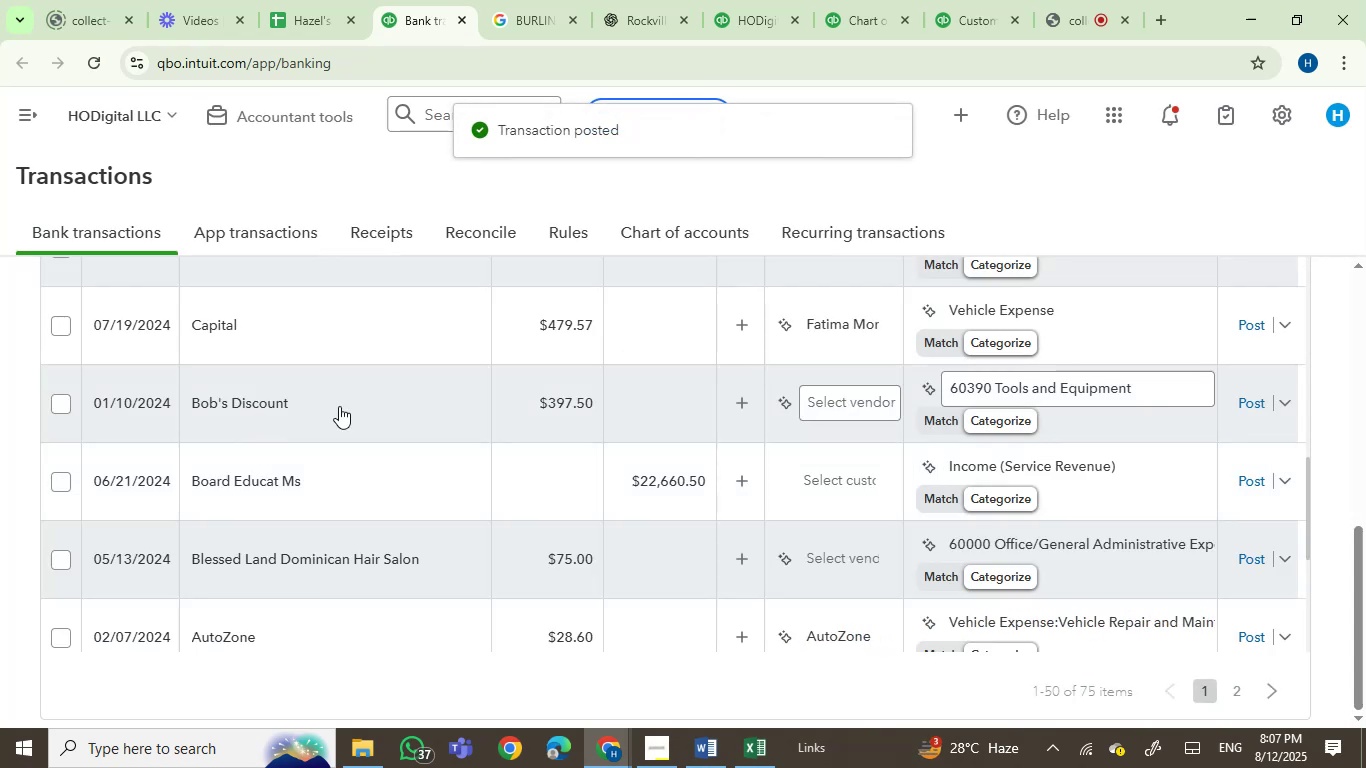 
left_click([1045, 389])
 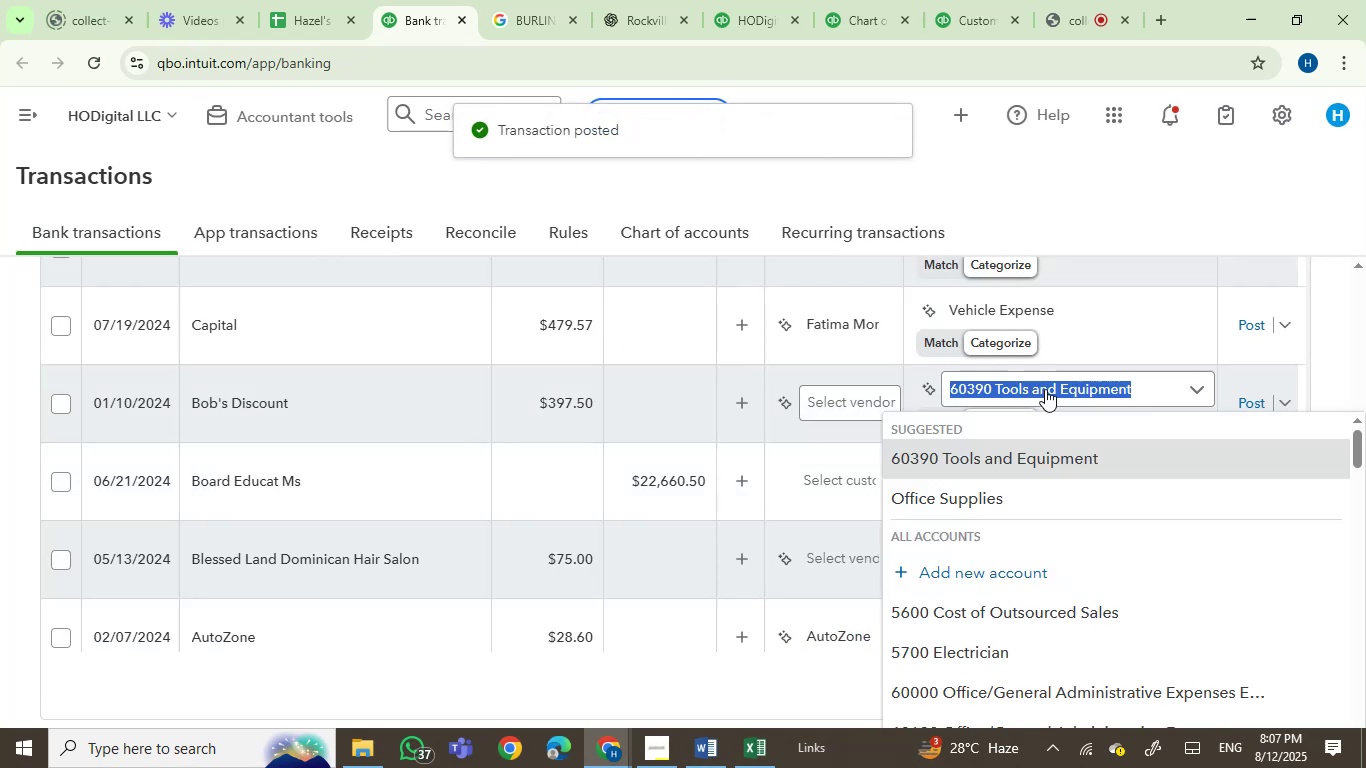 
type(offic)
 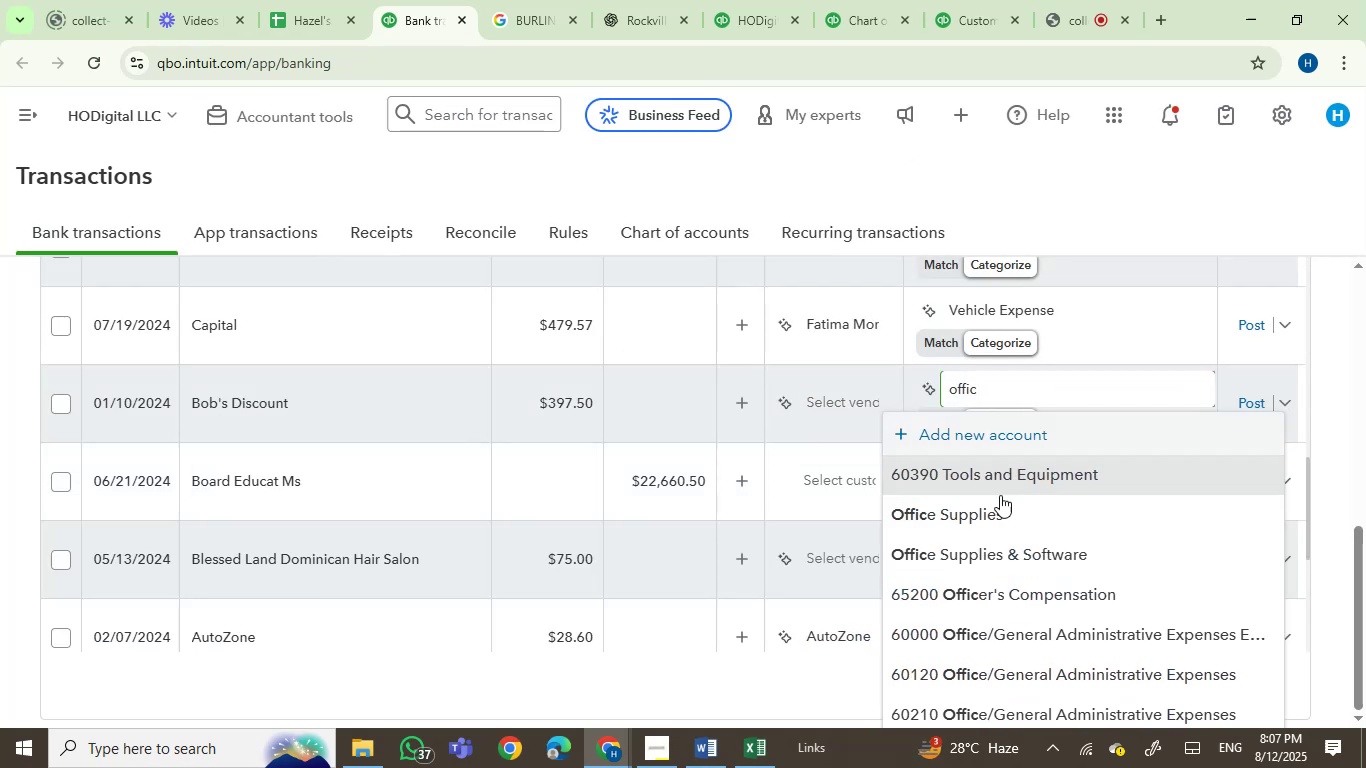 
left_click([994, 507])
 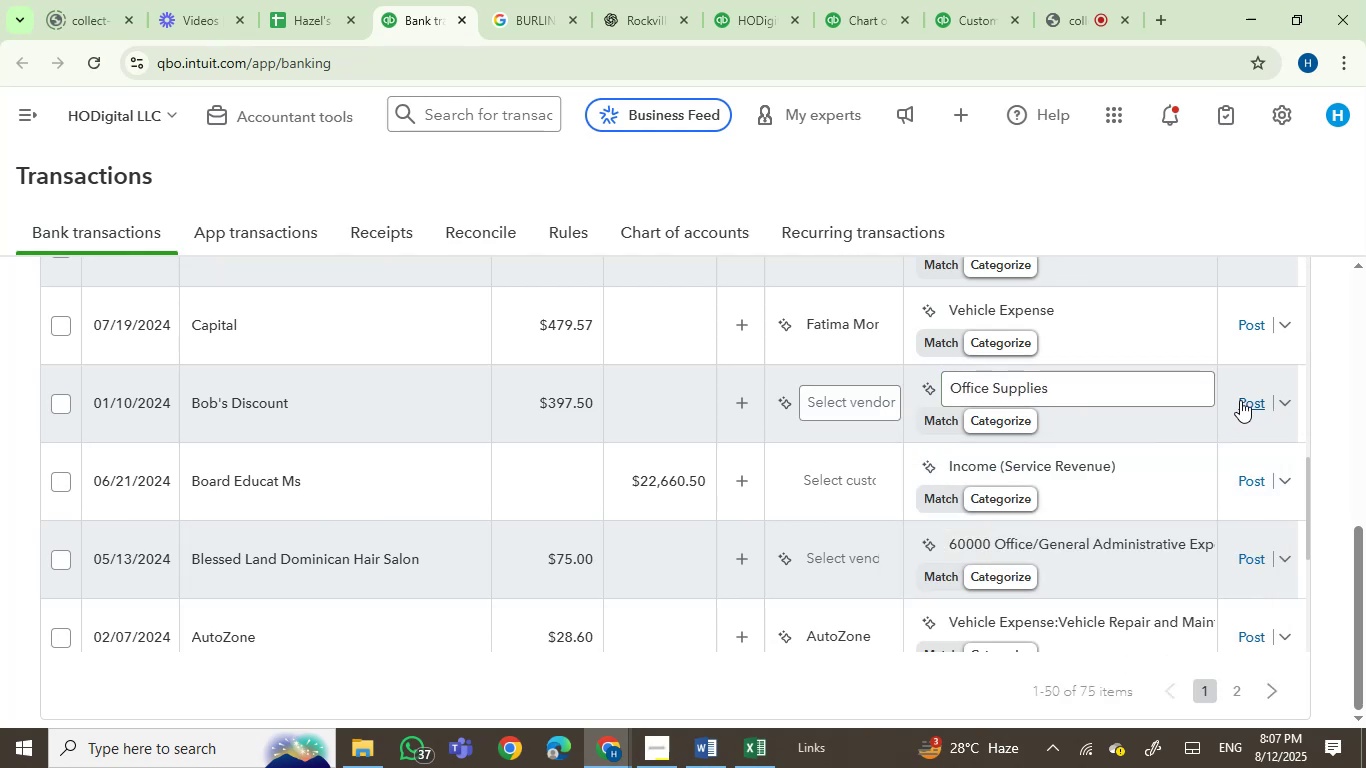 
left_click([1243, 400])
 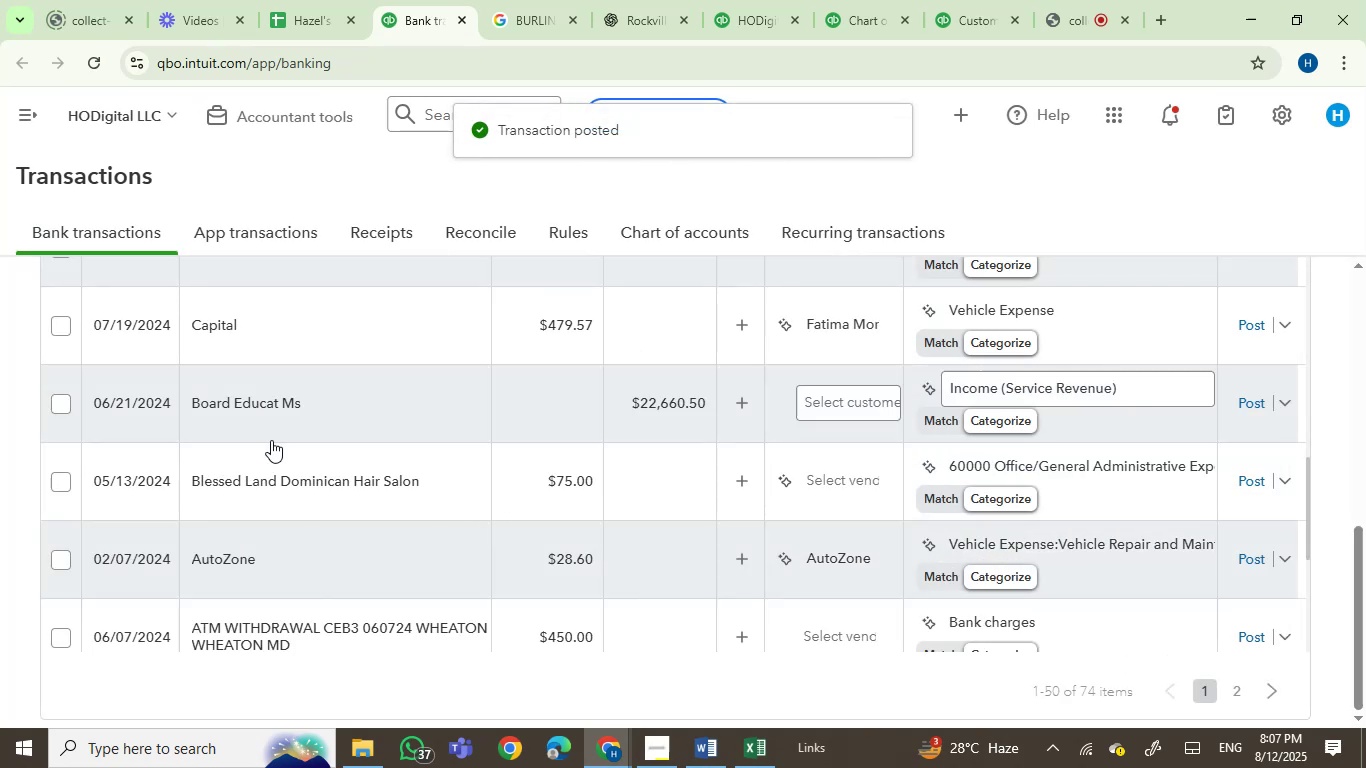 
wait(7.14)
 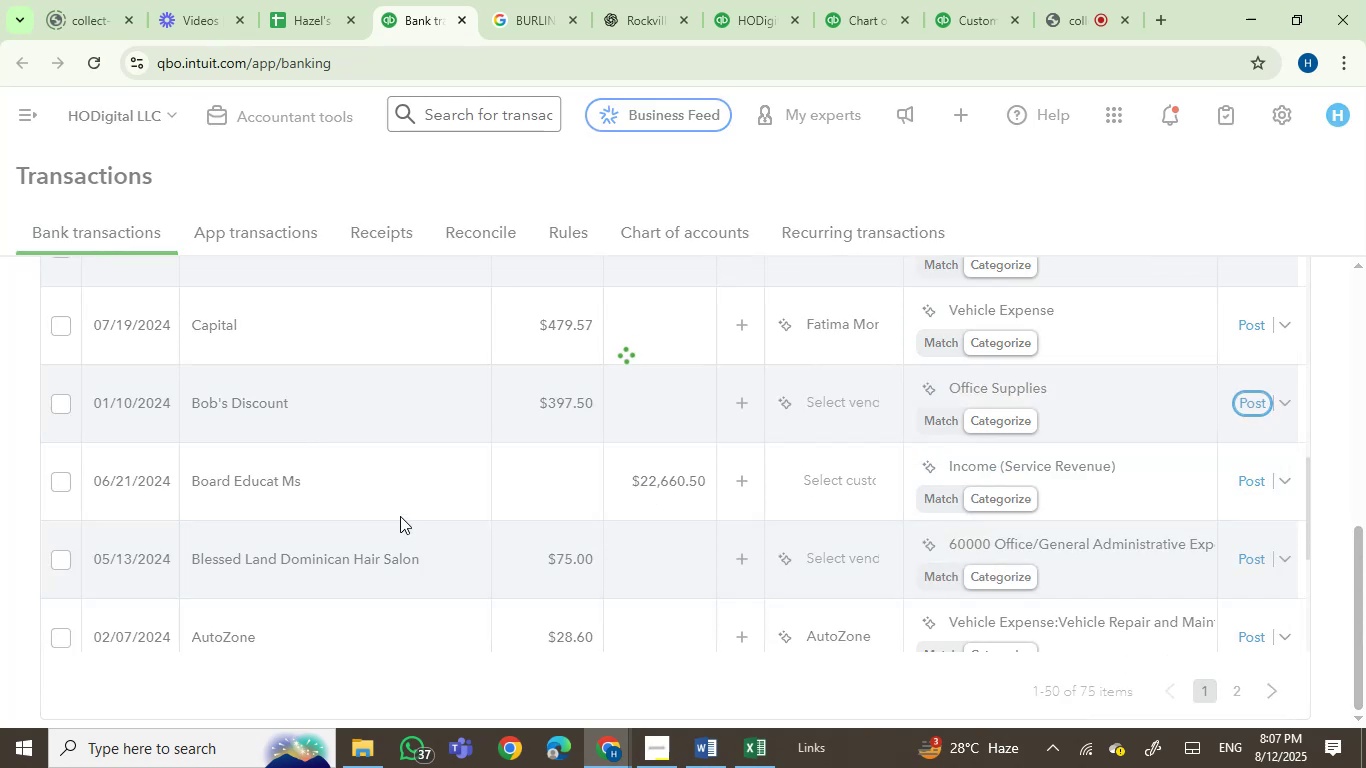 
left_click([282, 406])
 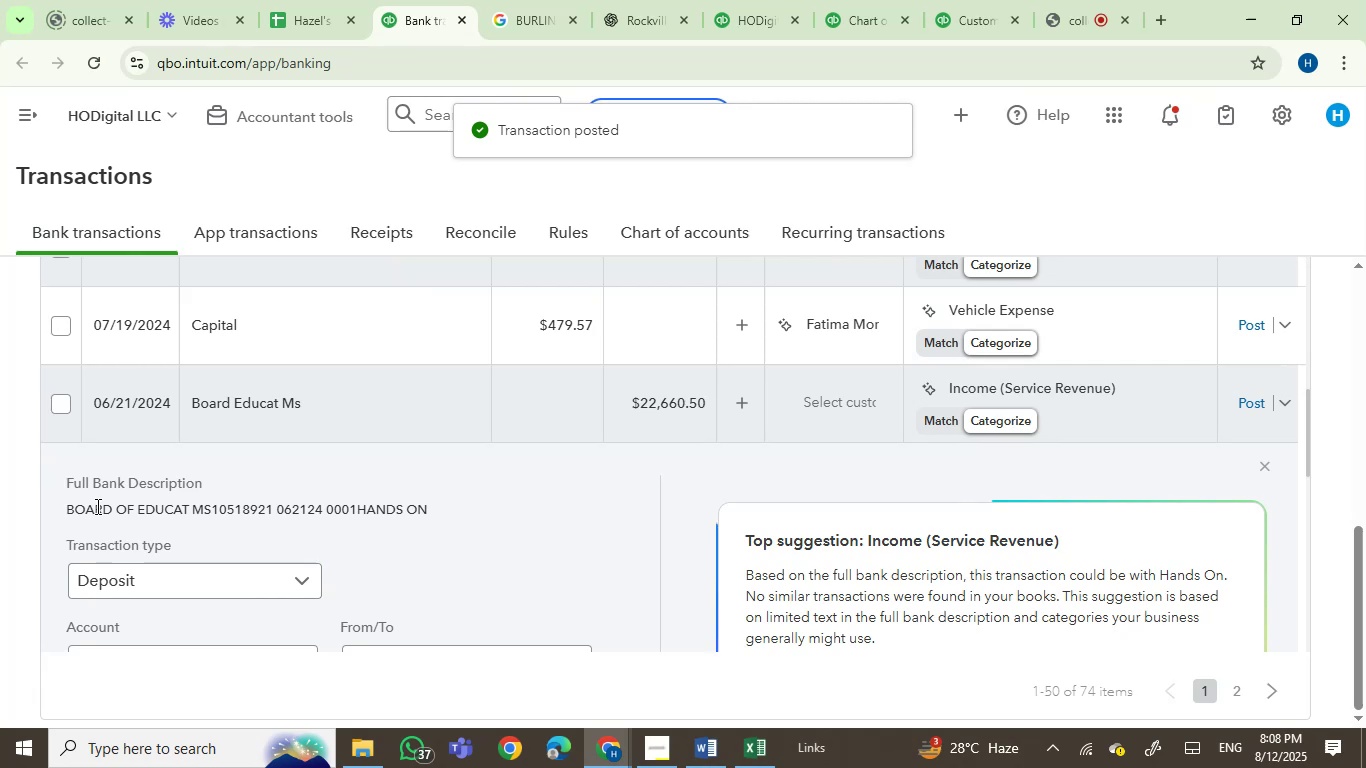 
left_click([96, 505])
 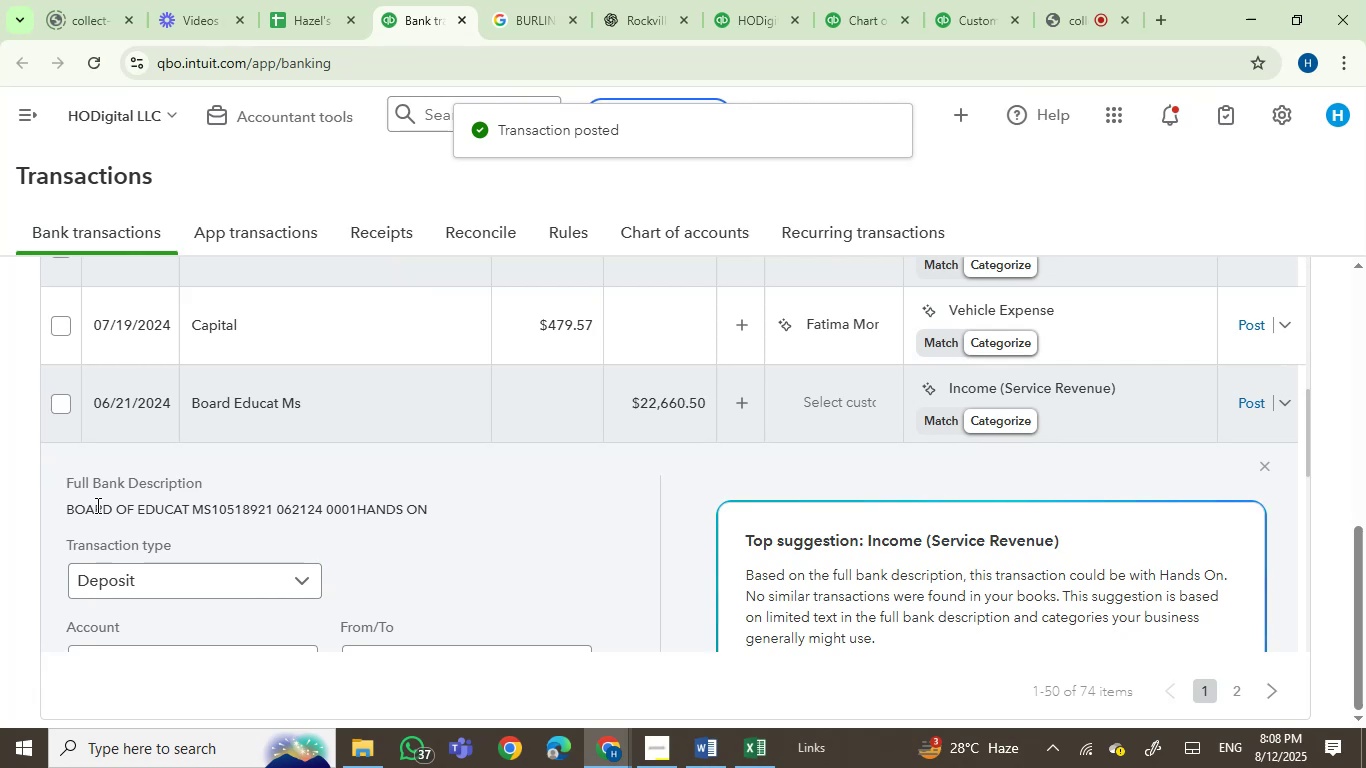 
left_click_drag(start_coordinate=[96, 505], to_coordinate=[174, 513])
 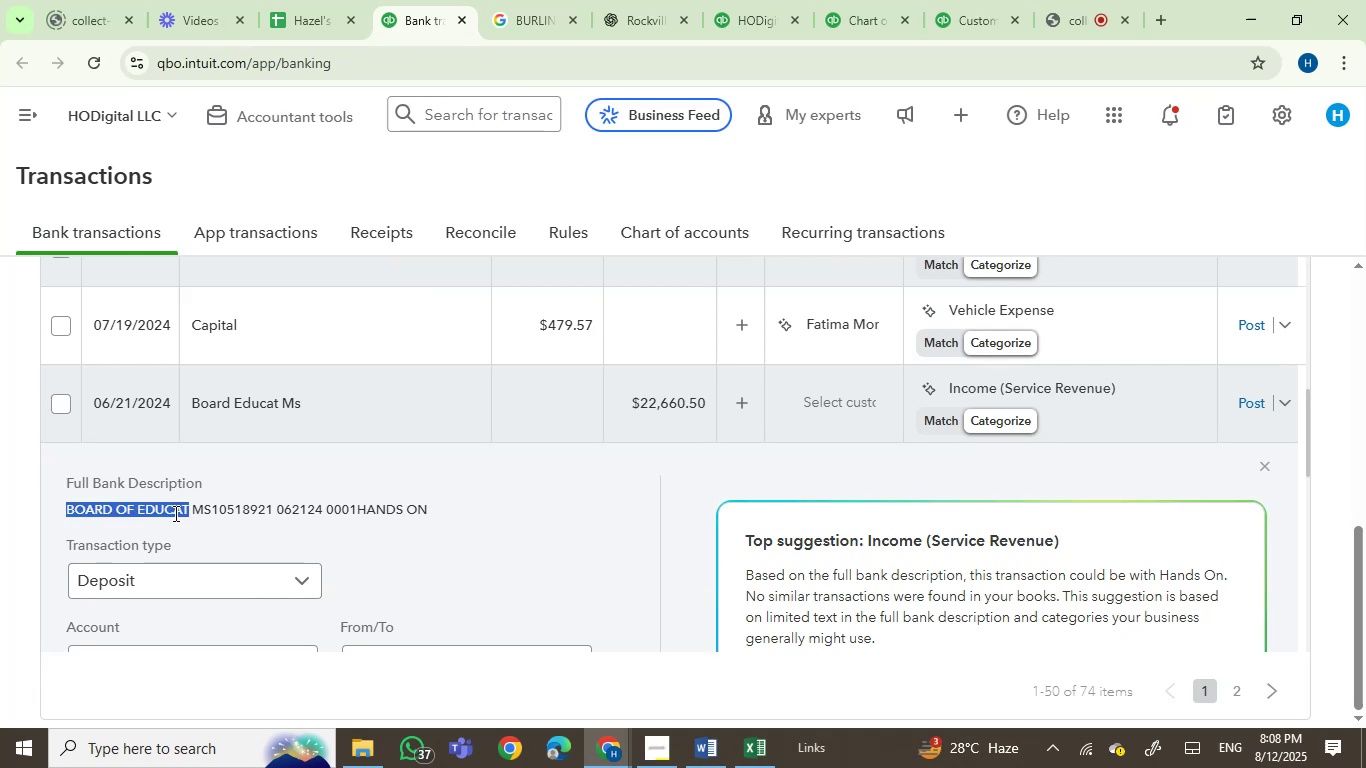 
key(Control+C)
 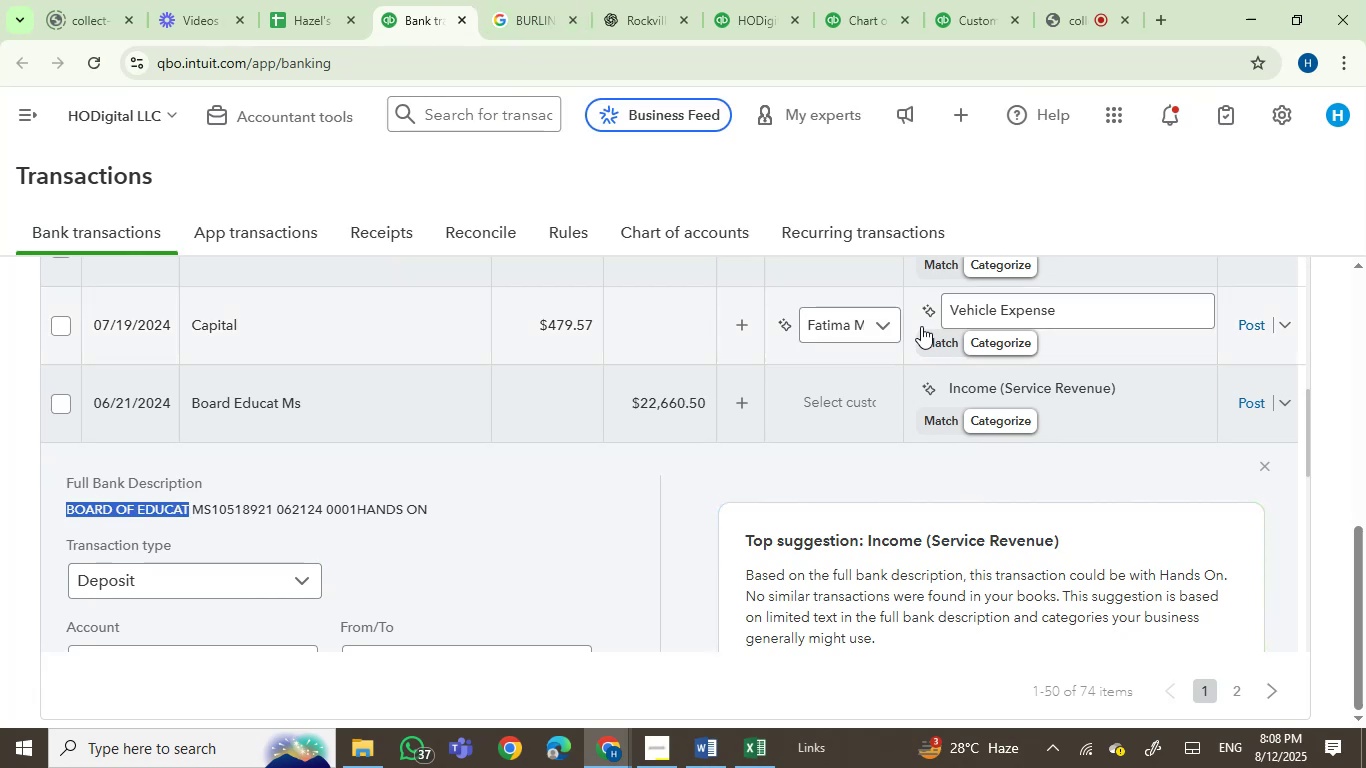 
left_click([977, 374])
 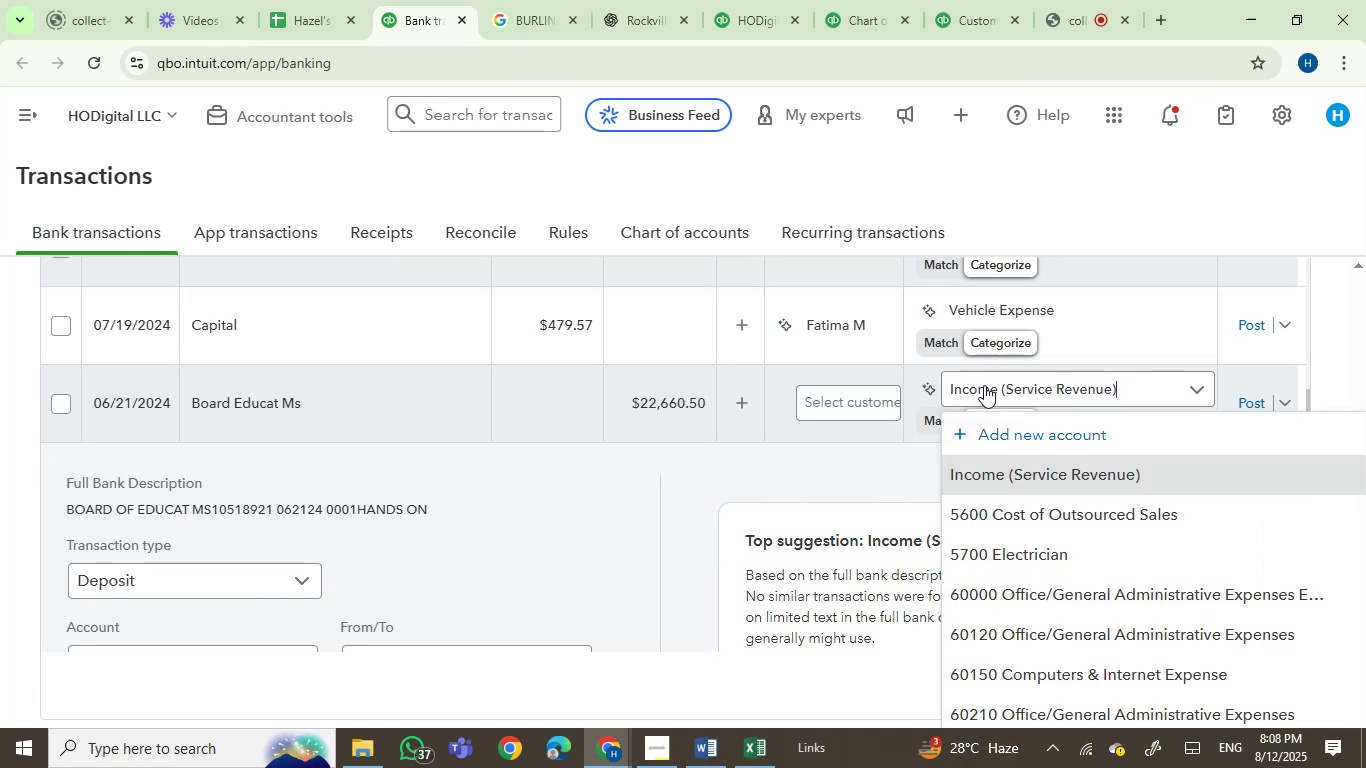 
left_click([984, 385])
 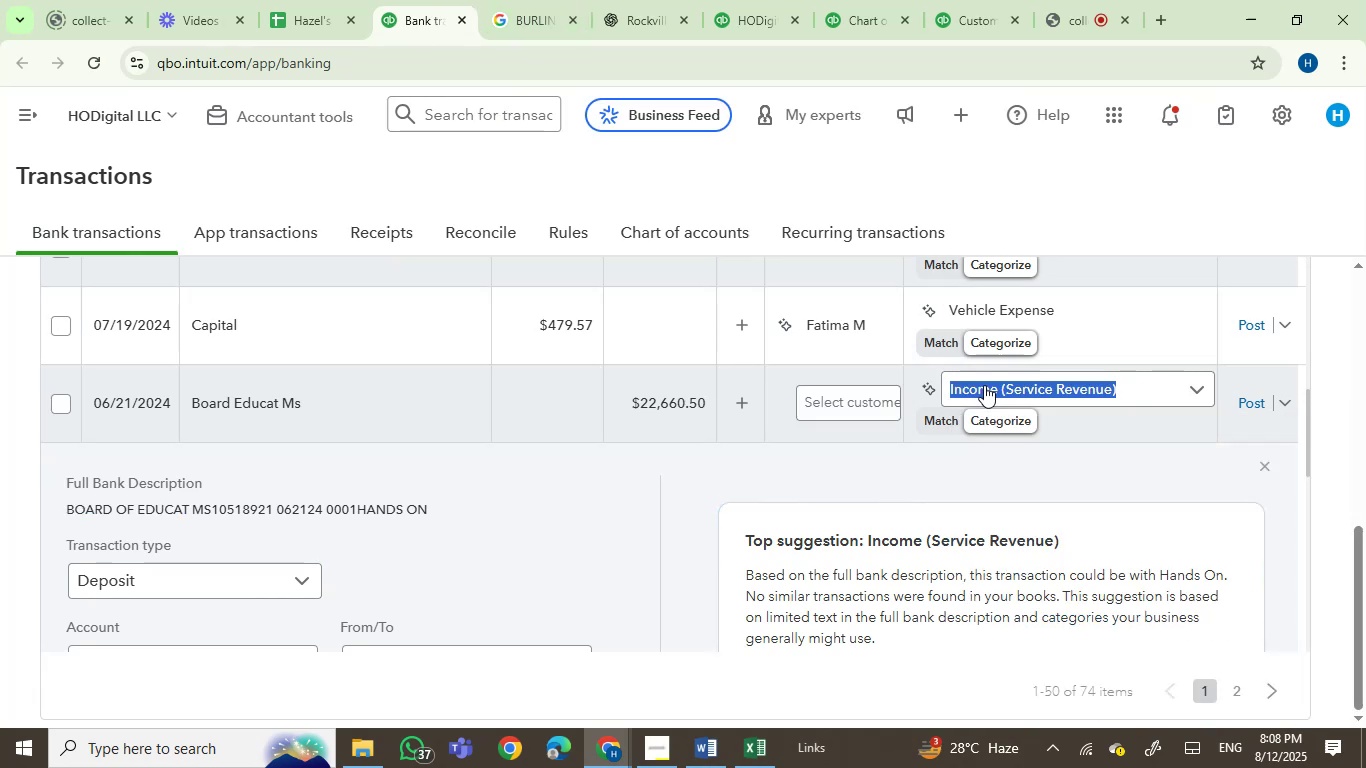 
type(sa)
 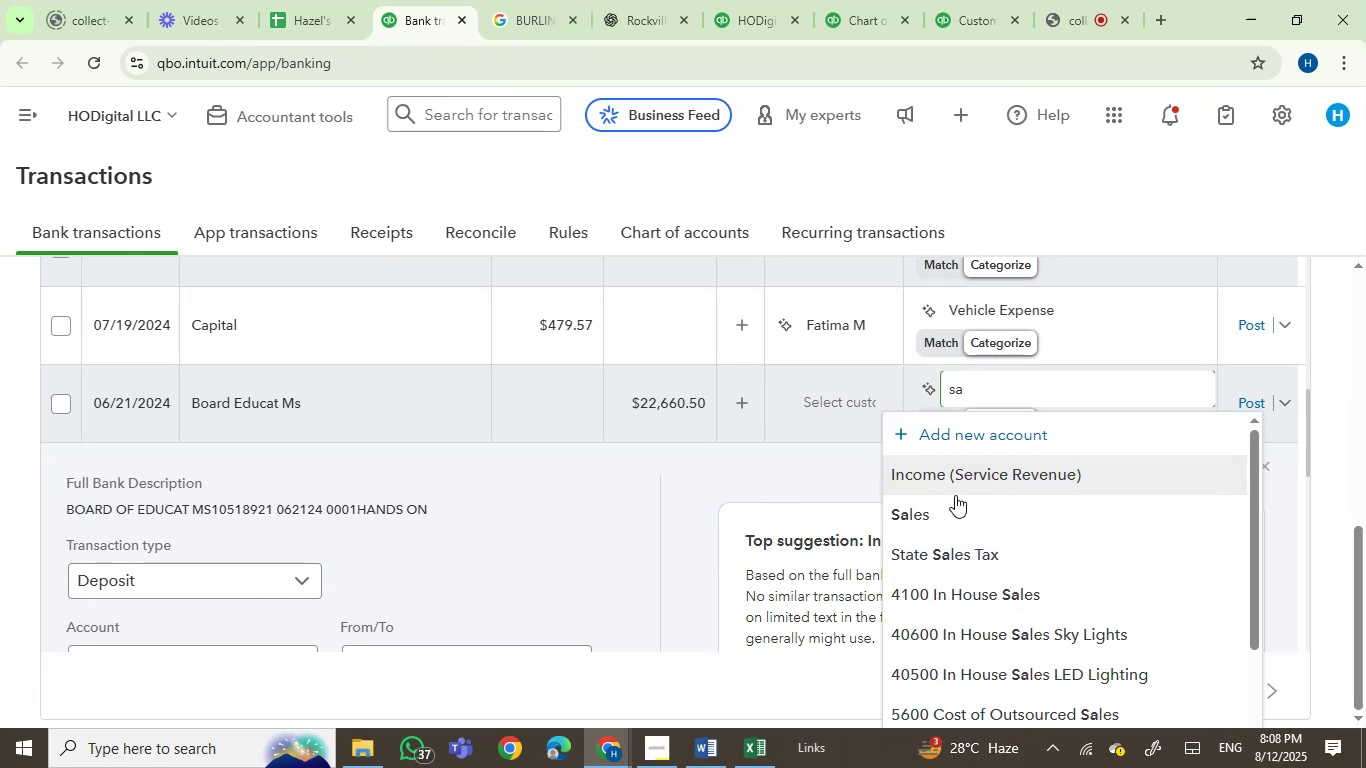 
left_click([952, 510])
 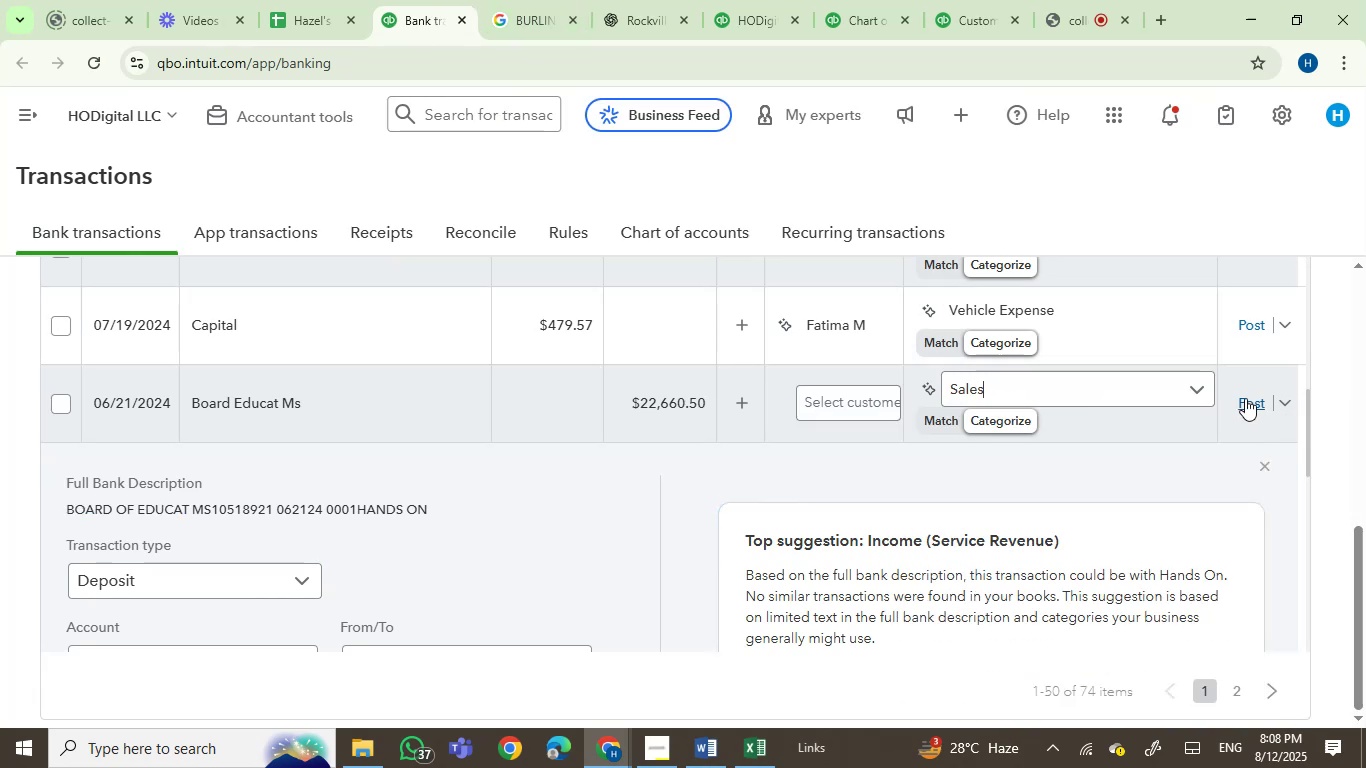 
left_click([1246, 393])
 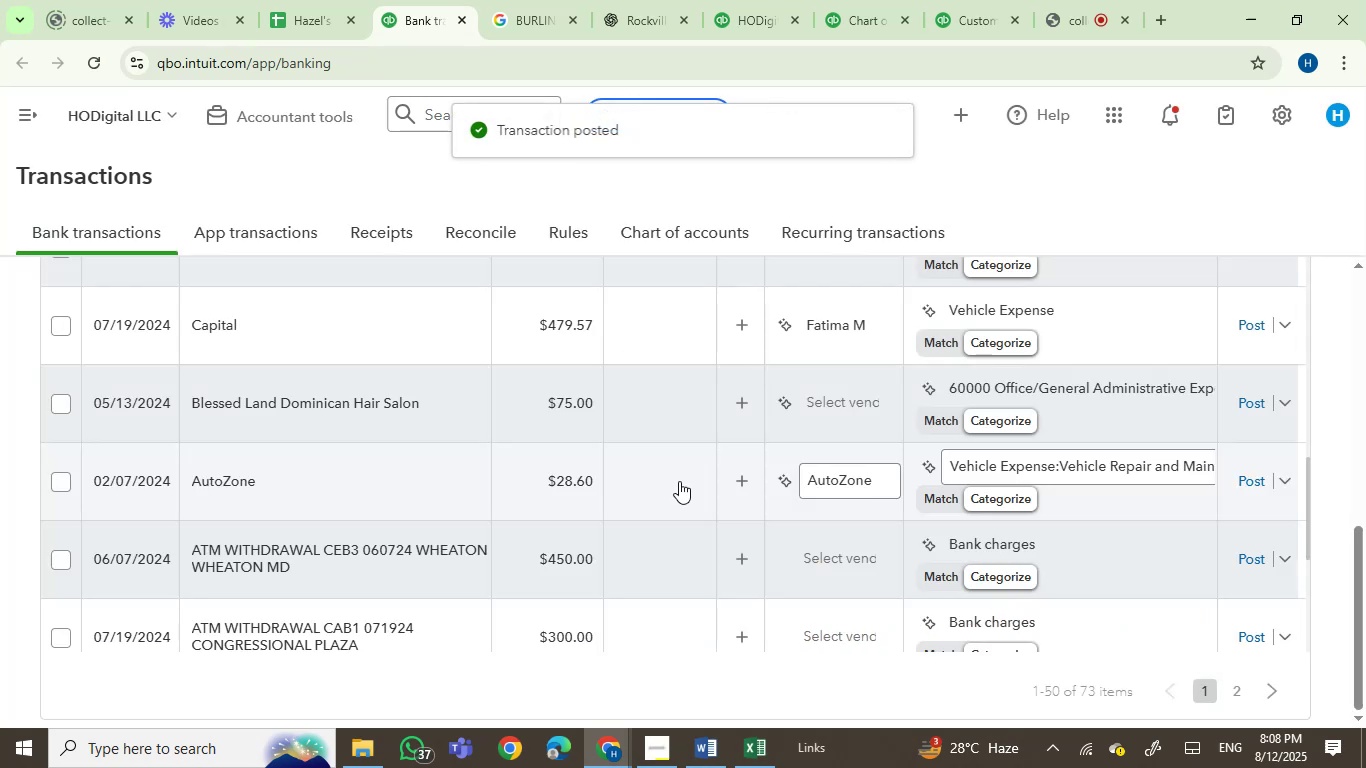 
wait(6.41)
 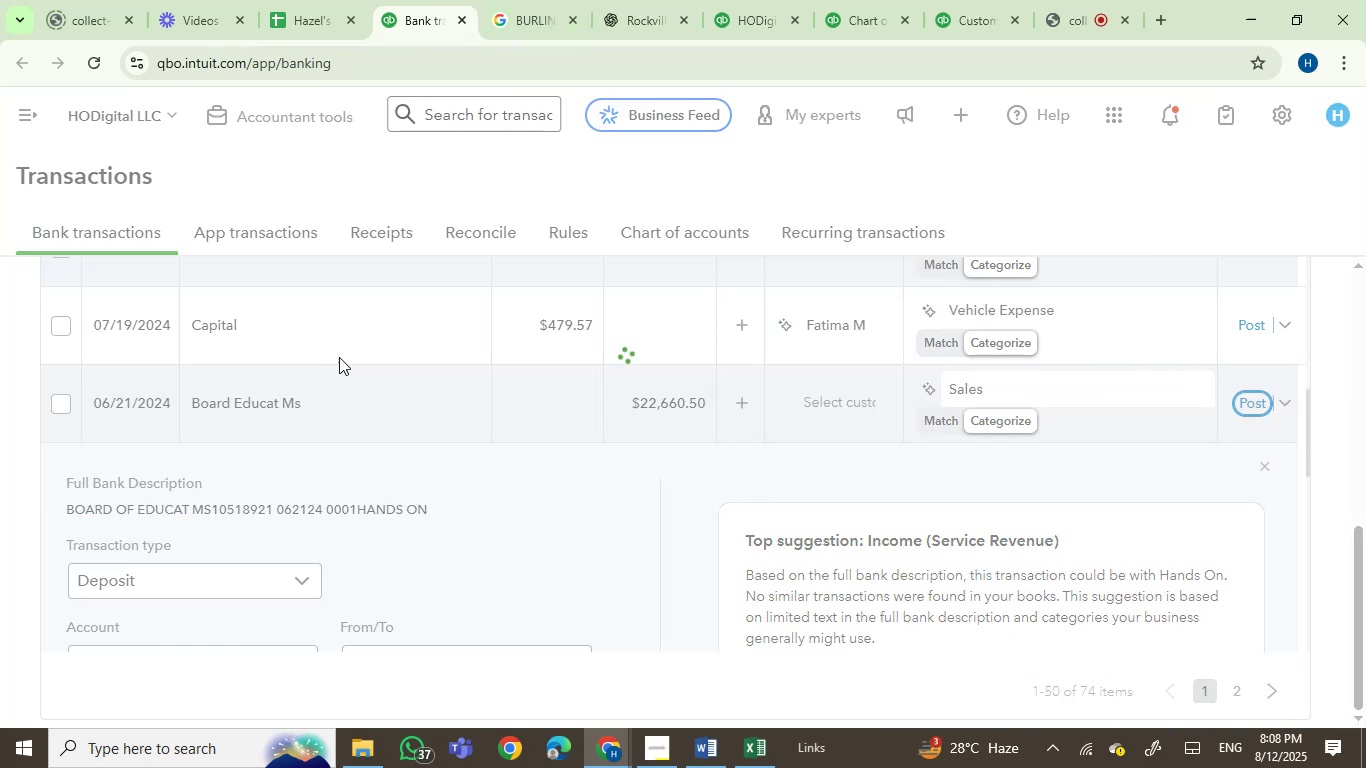 
left_click([1247, 477])
 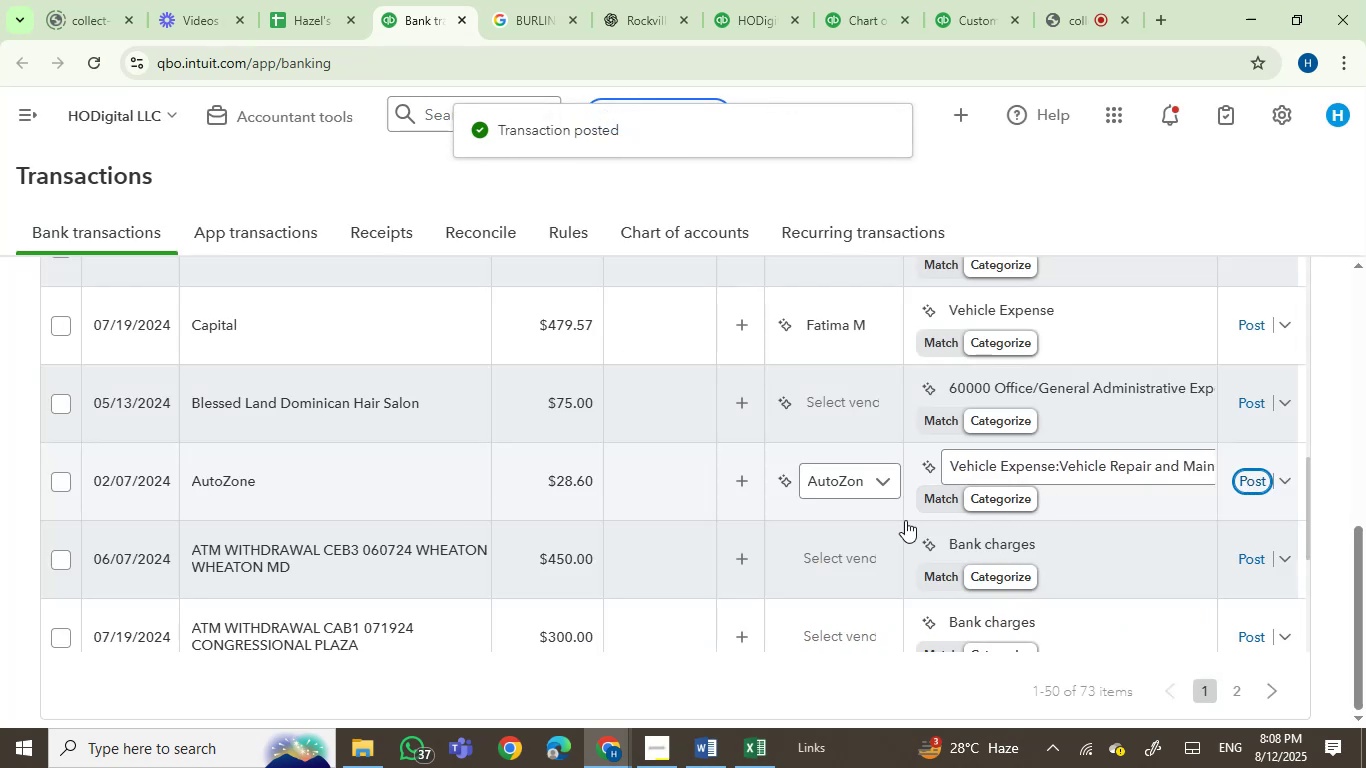 
mouse_move([819, 512])
 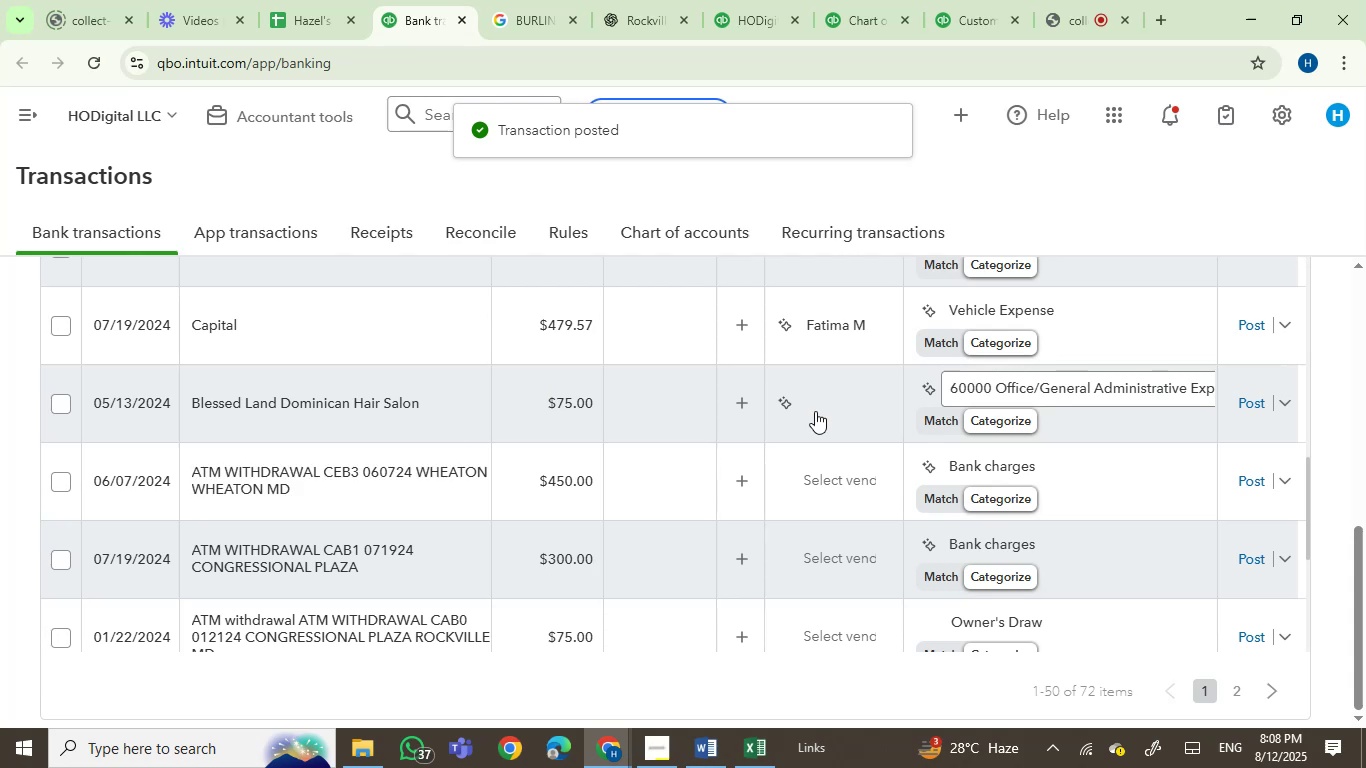 
left_click([1097, 389])
 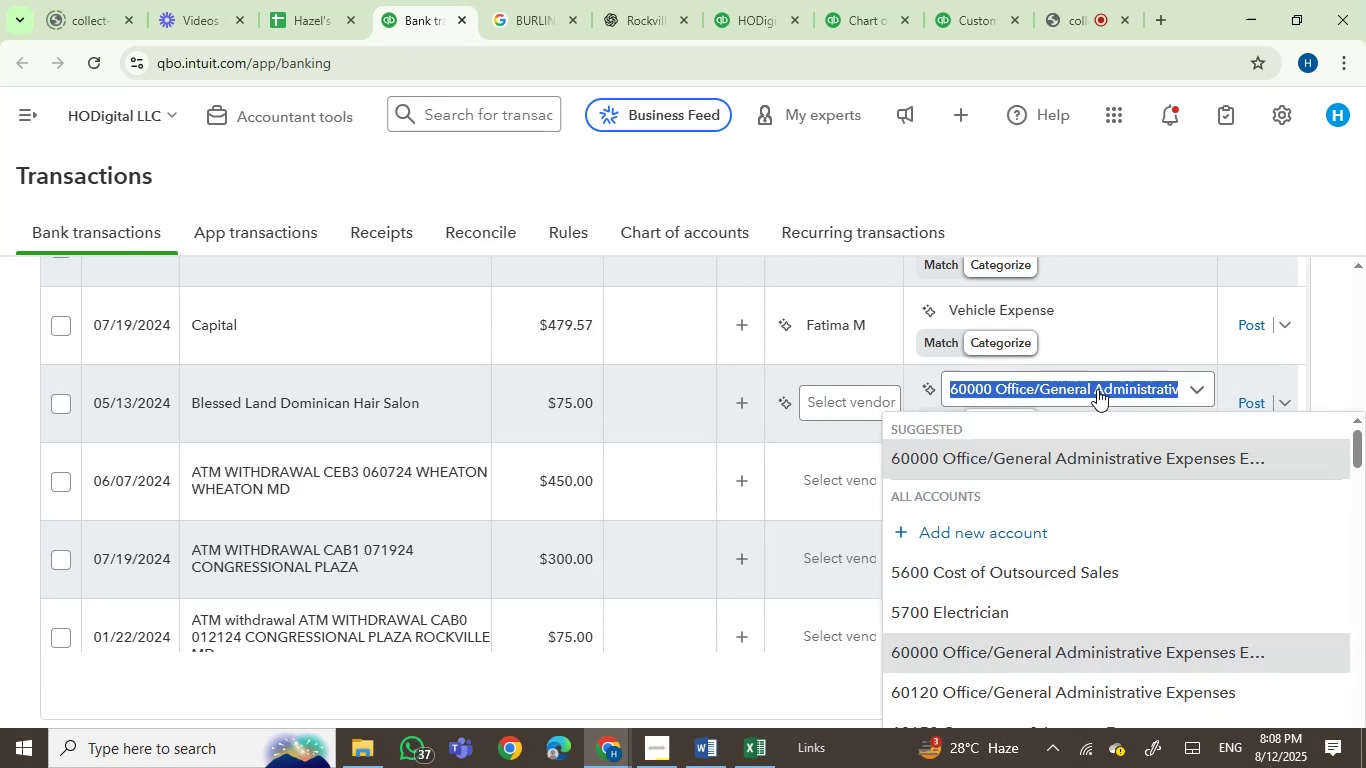 
scroll: coordinate [1097, 389], scroll_direction: down, amount: 1.0
 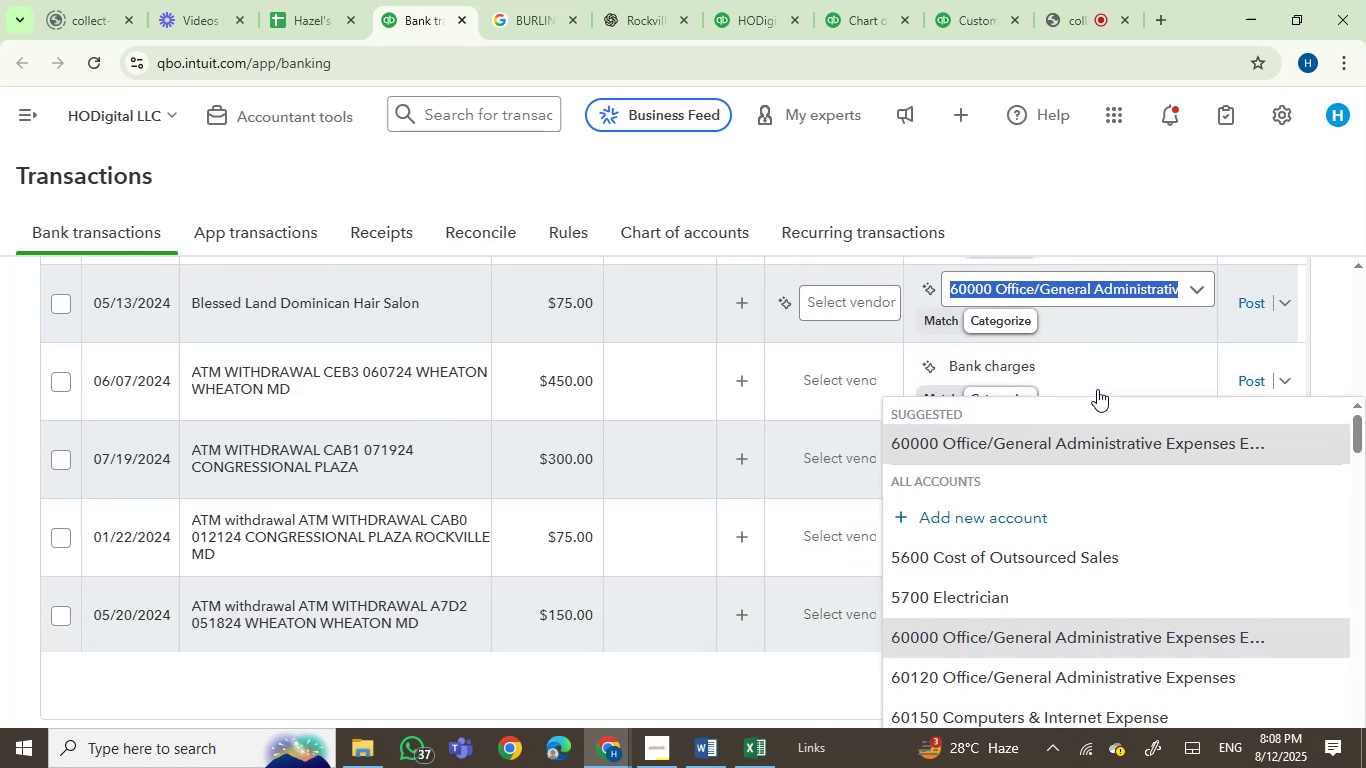 
type(owner)
 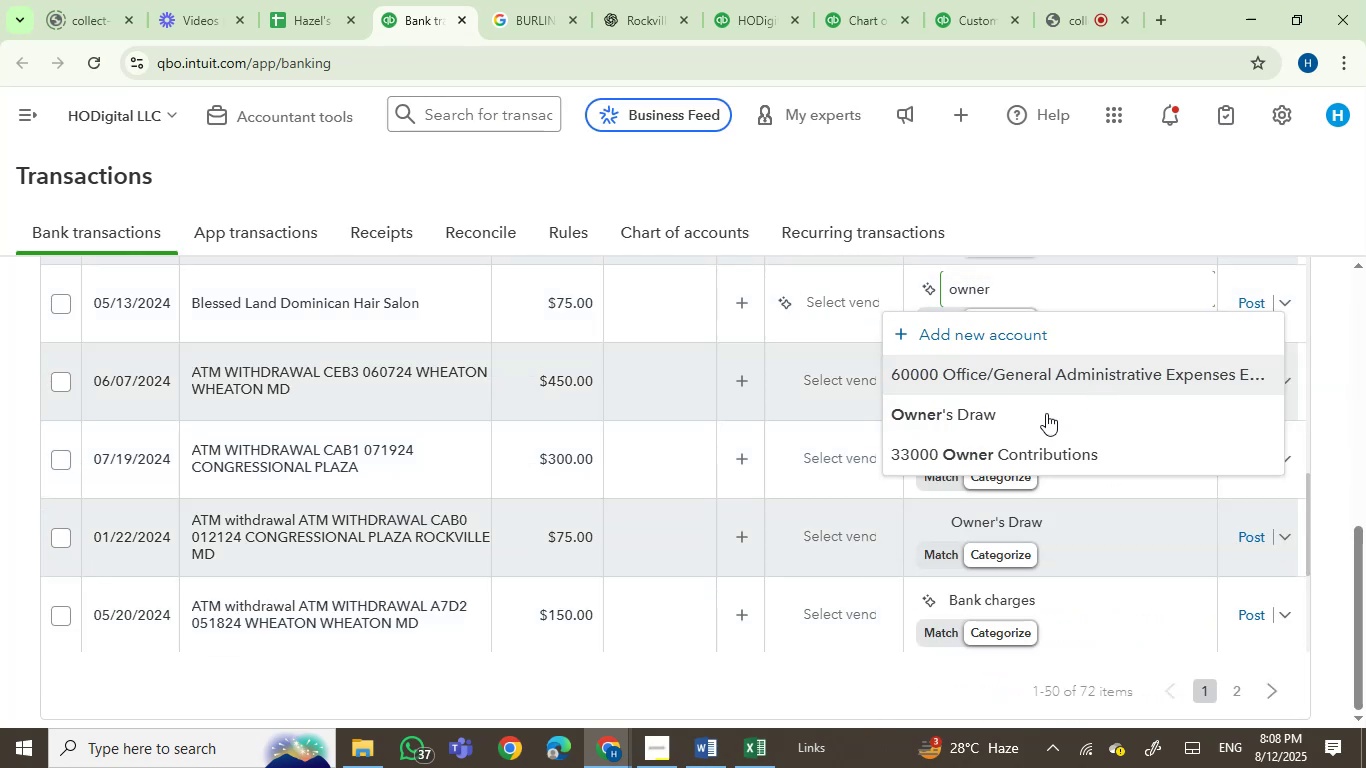 
left_click([1031, 417])
 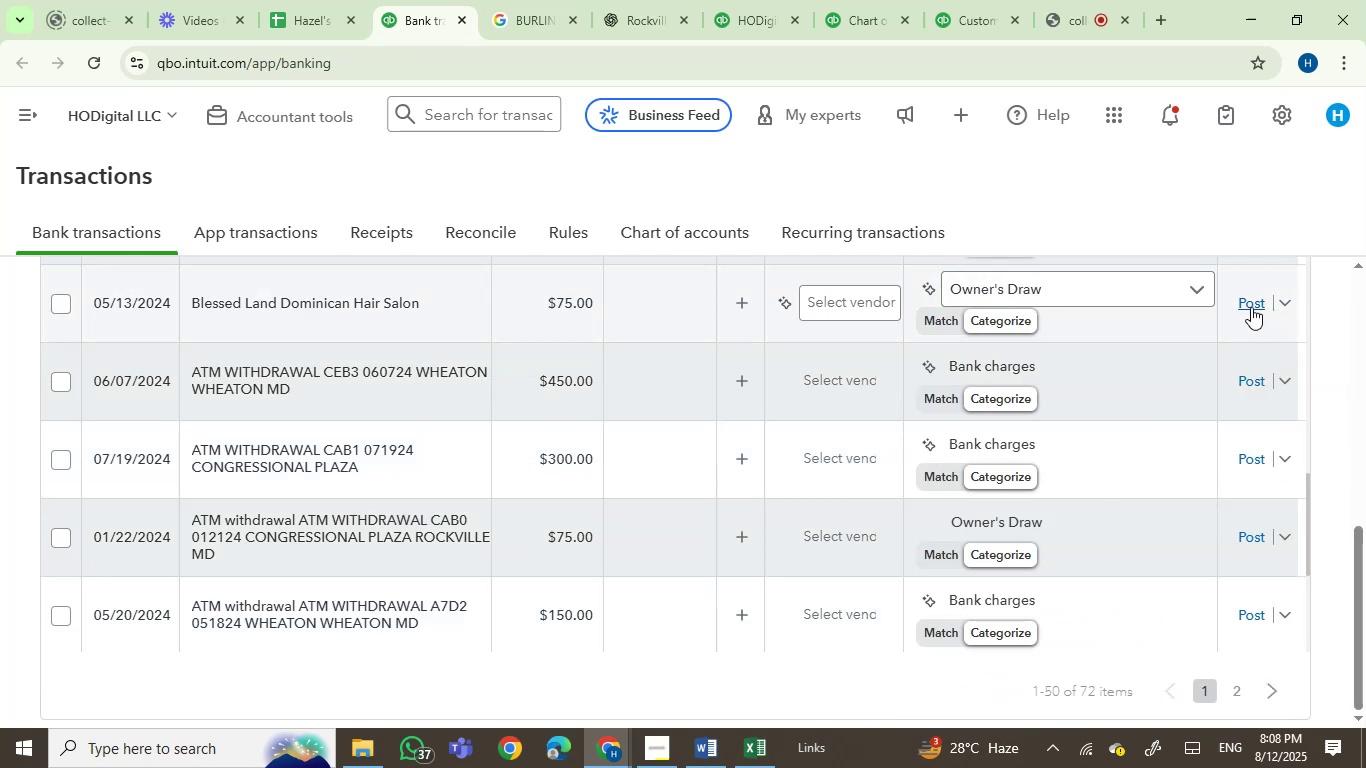 
left_click([1249, 305])
 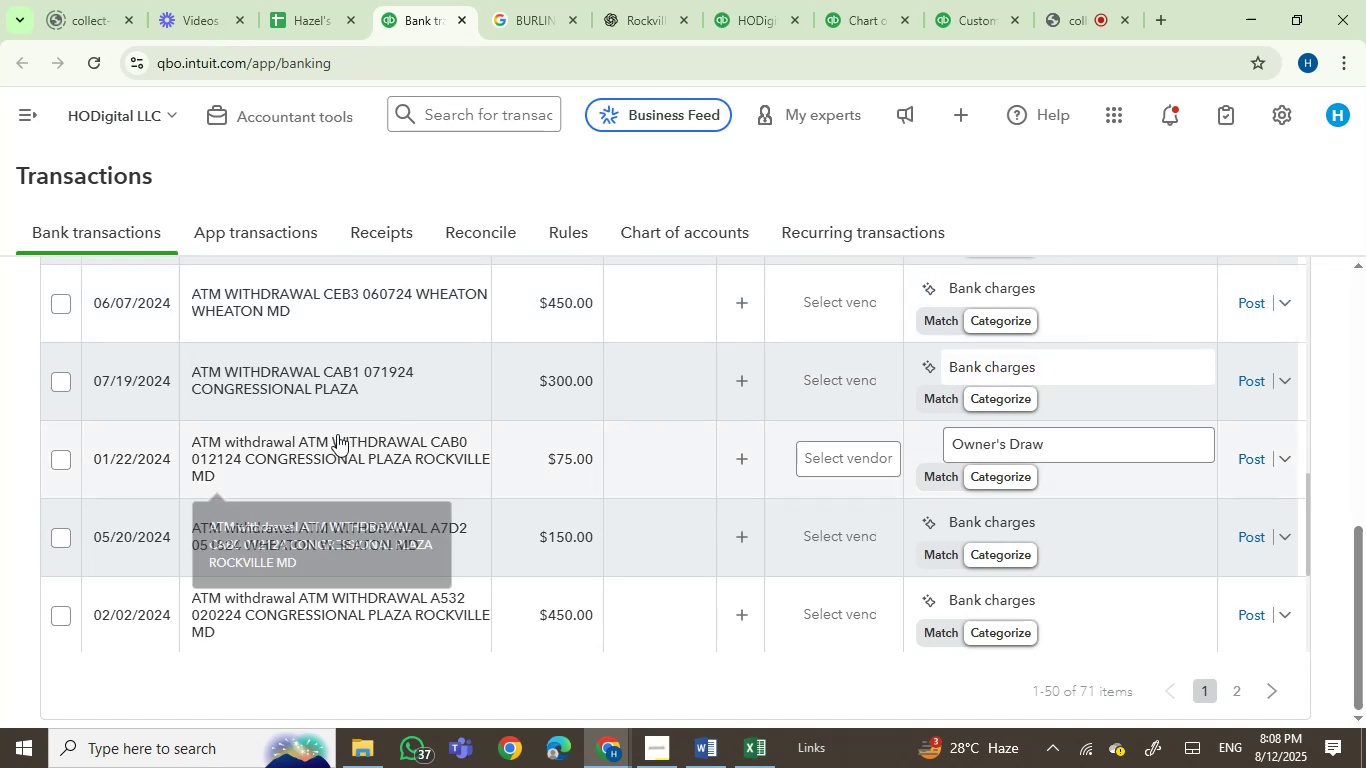 
wait(14.26)
 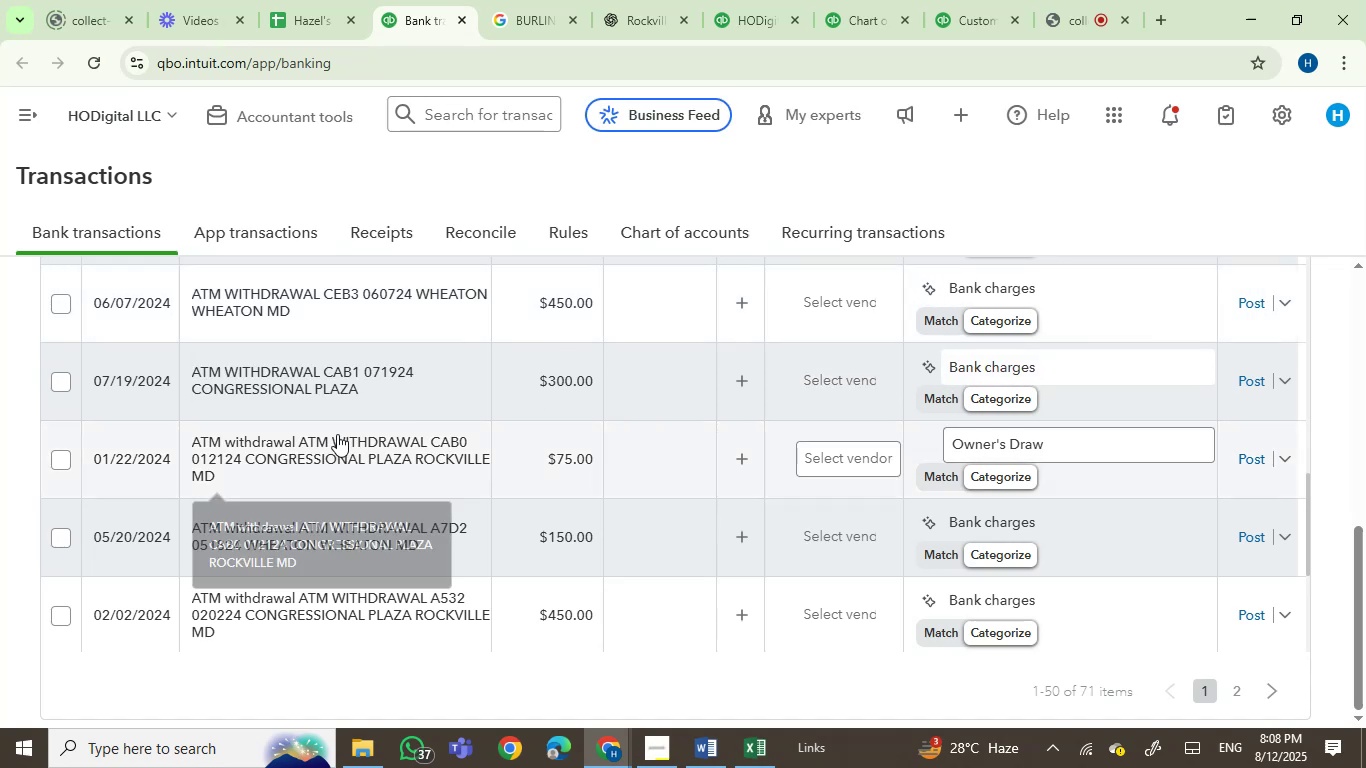 
left_click([301, 452])
 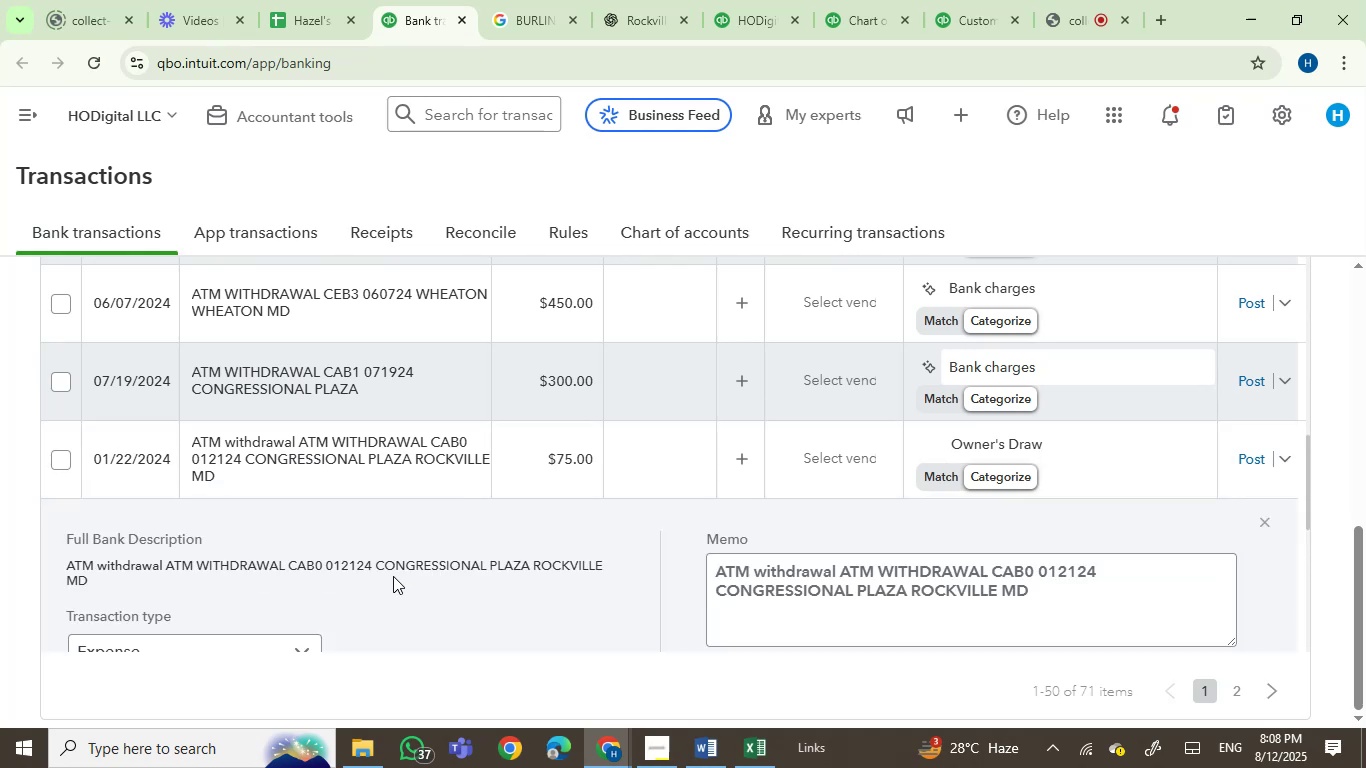 
left_click([413, 563])
 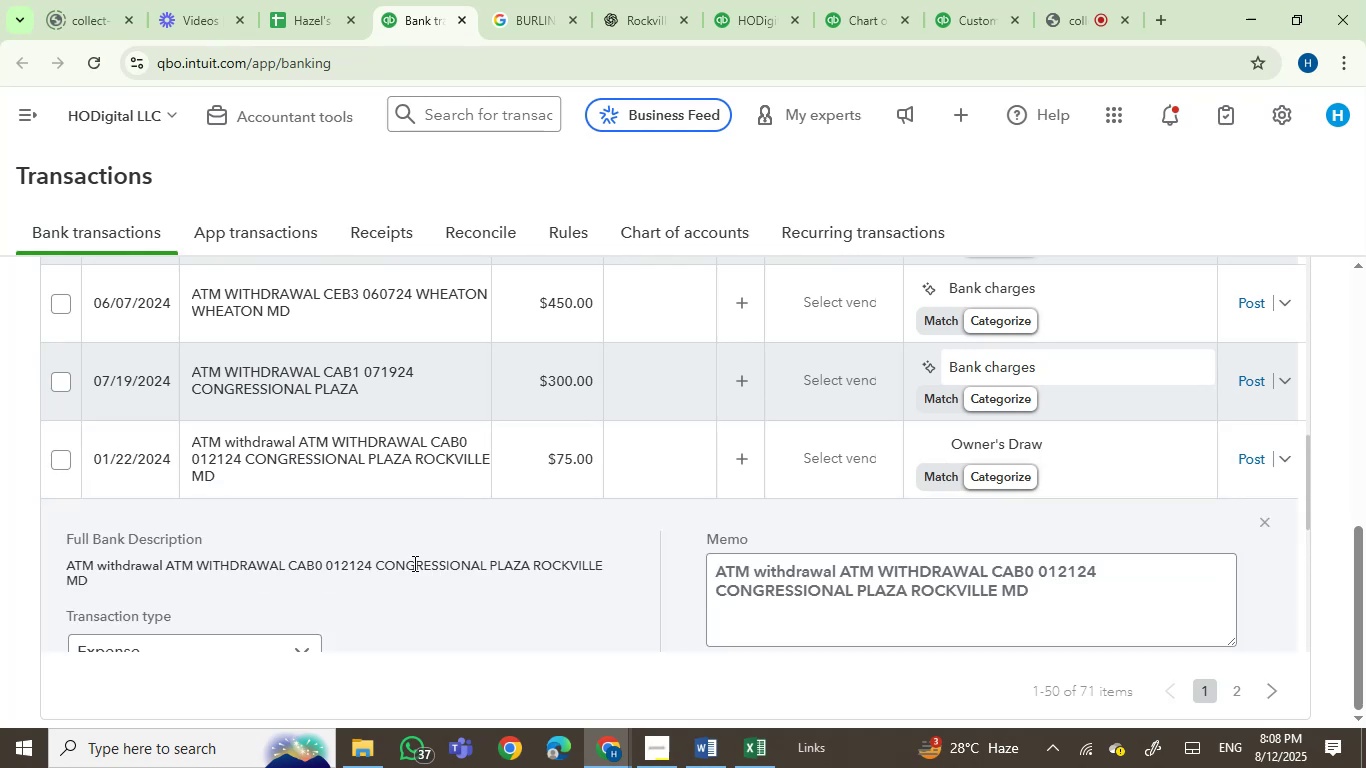 
left_click_drag(start_coordinate=[413, 563], to_coordinate=[607, 578])
 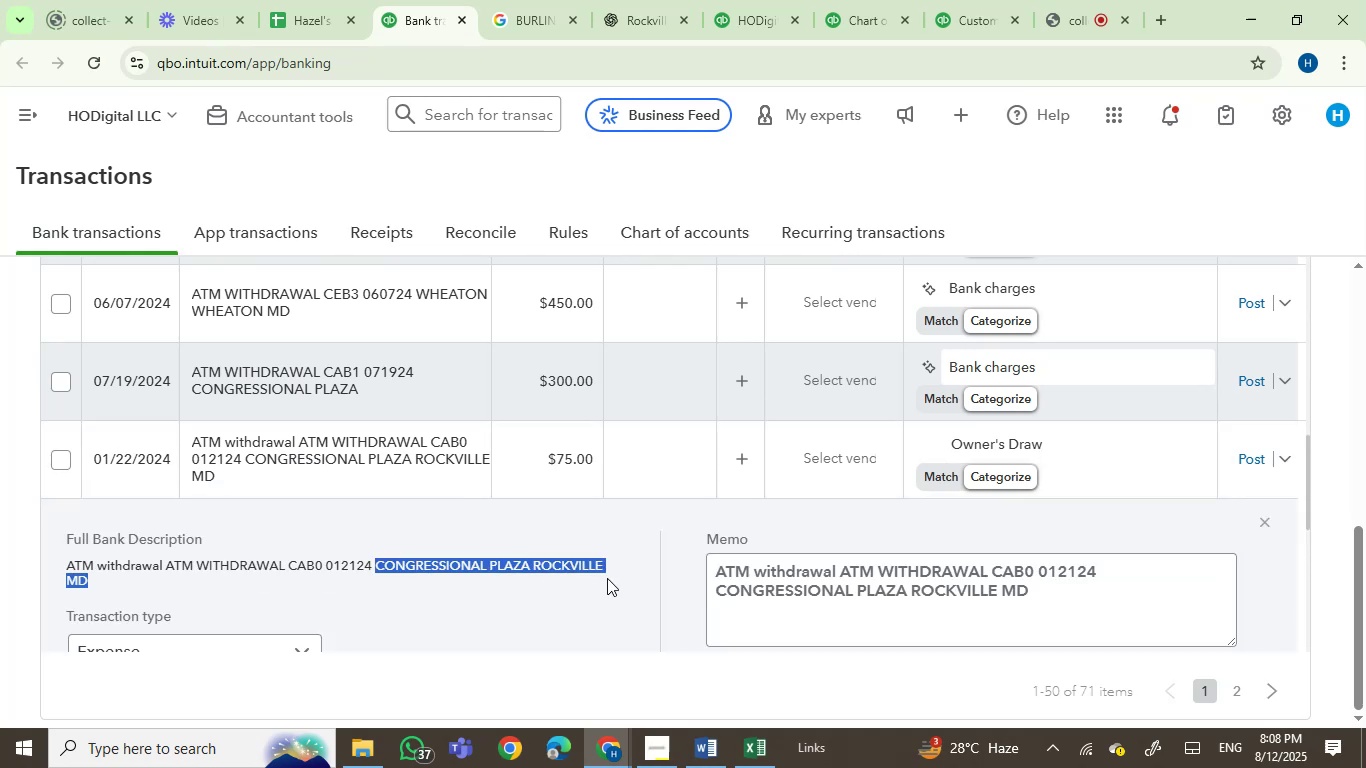 
key(Control+C)
 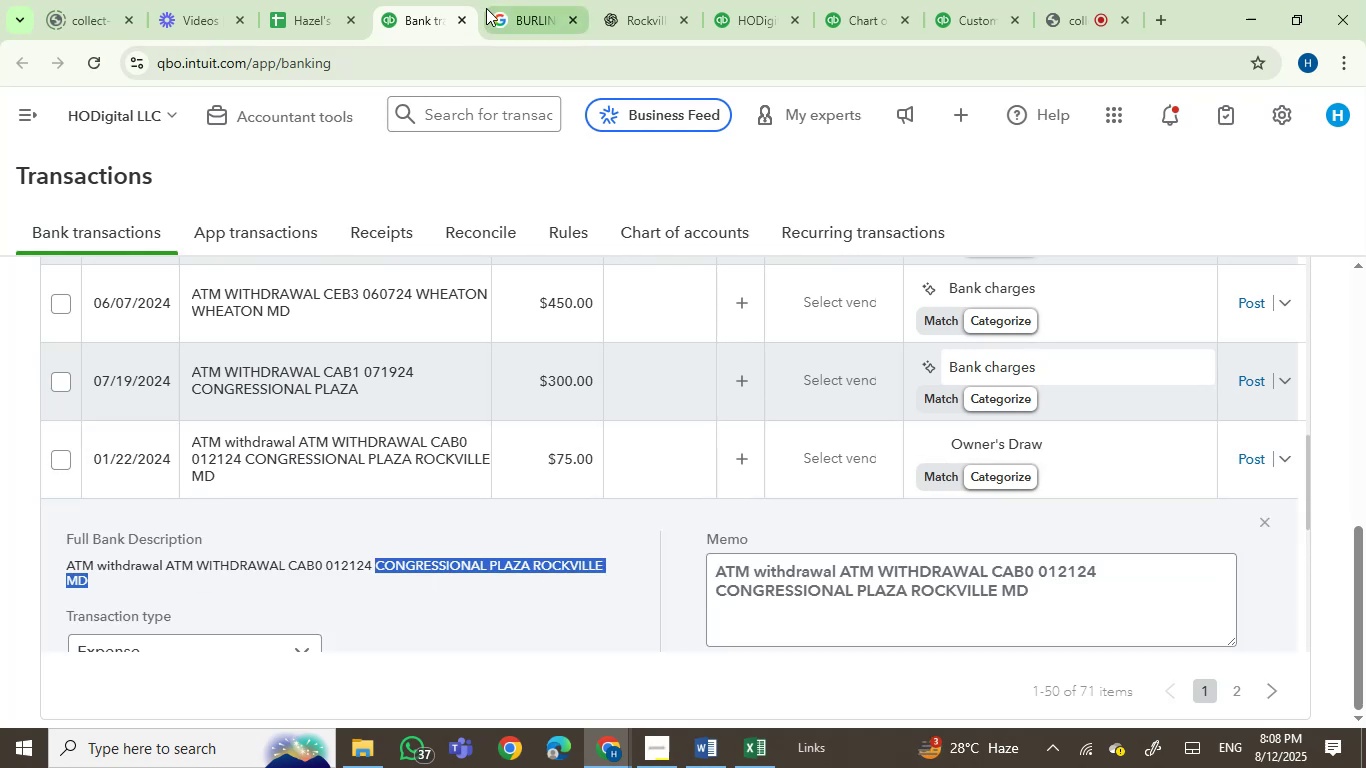 
double_click([513, 55])
 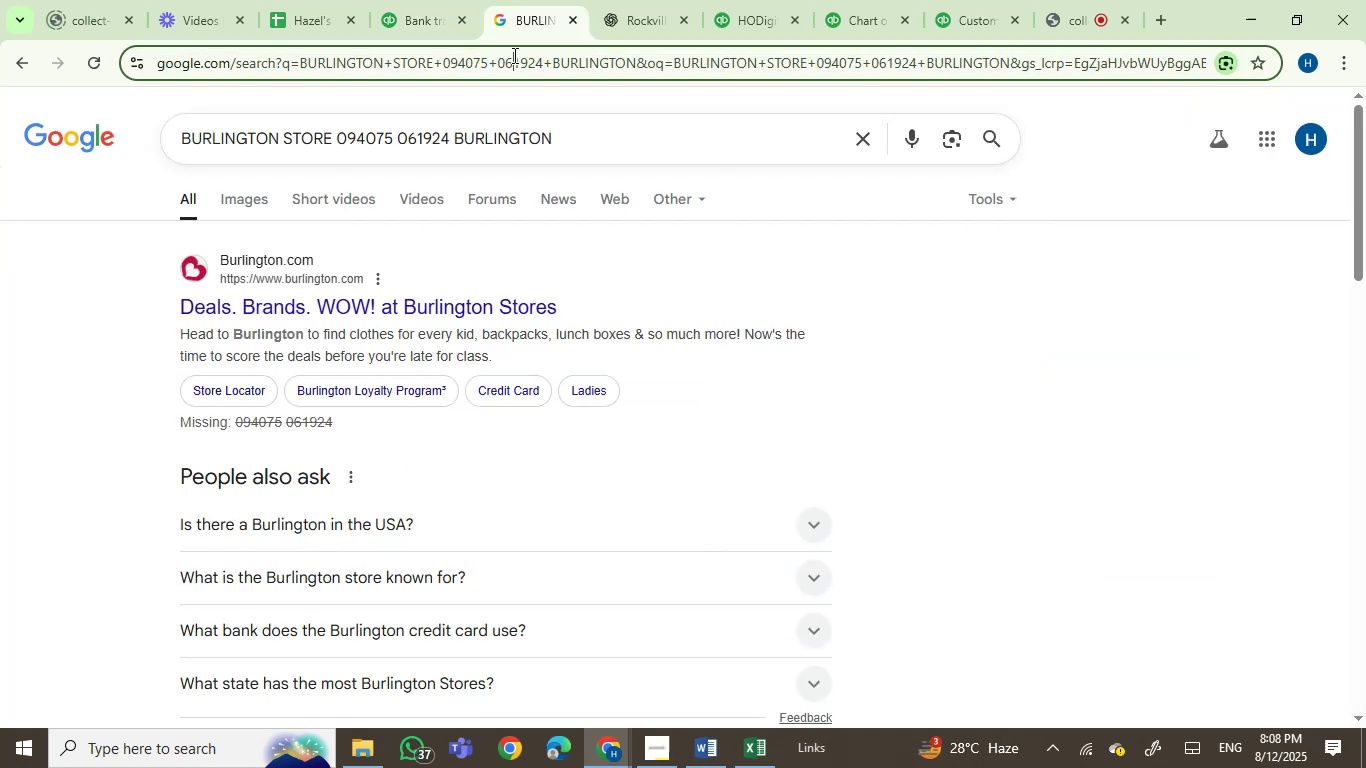 
key(Control+ControlLeft)
 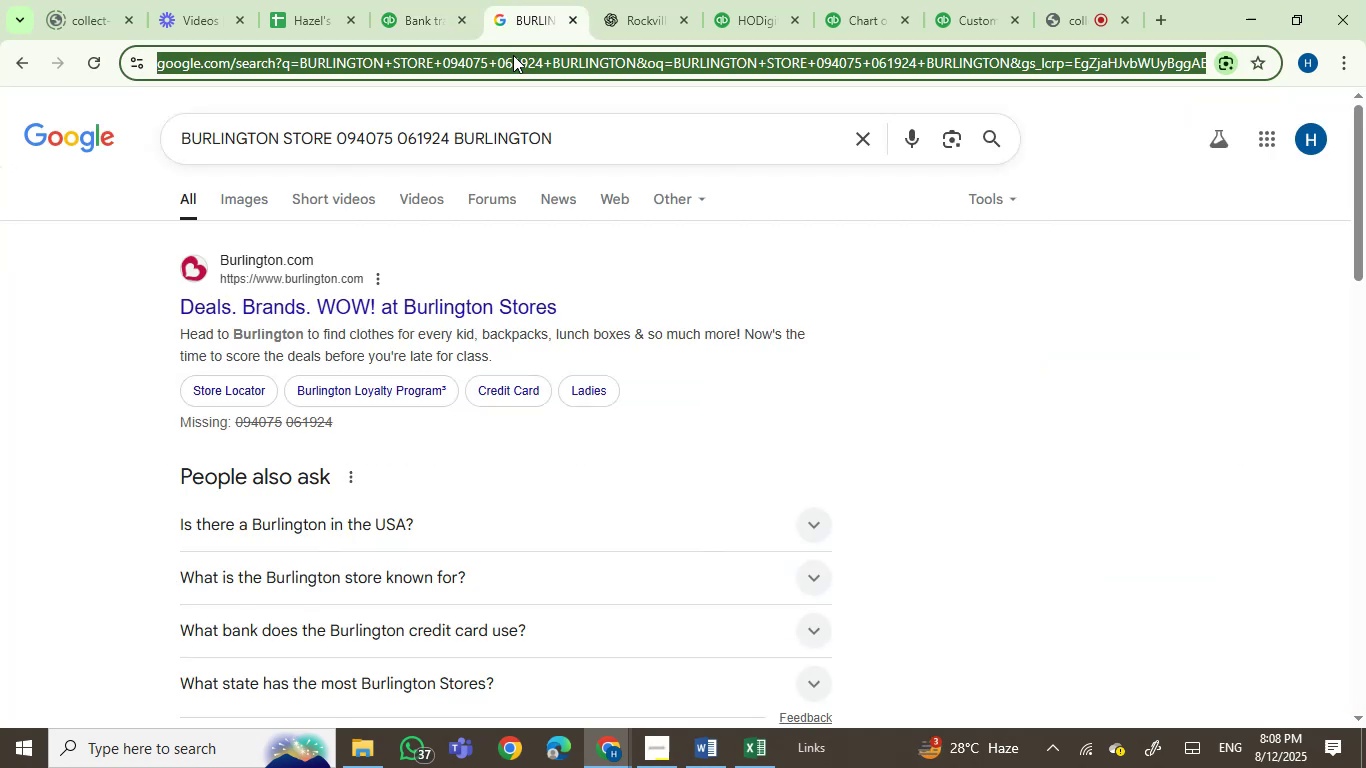 
key(Control+V)
 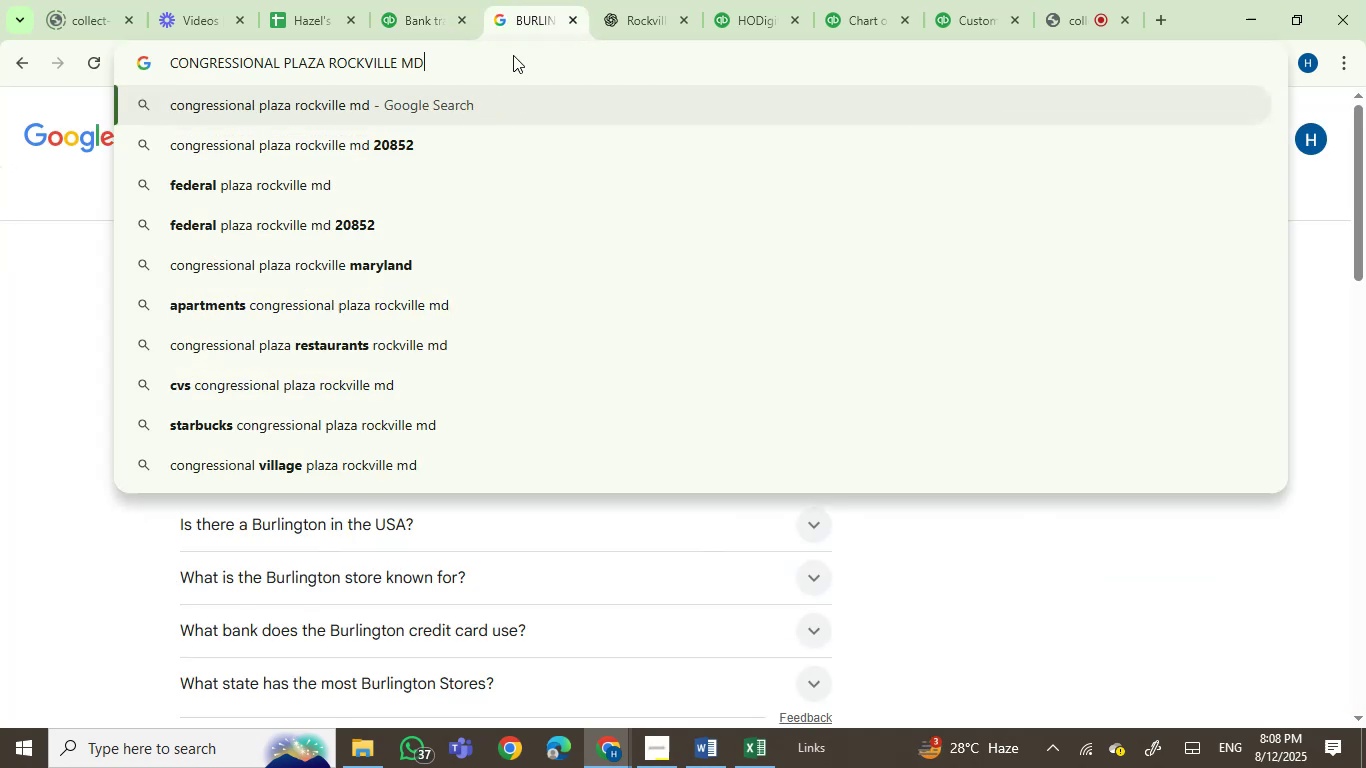 
key(Enter)
 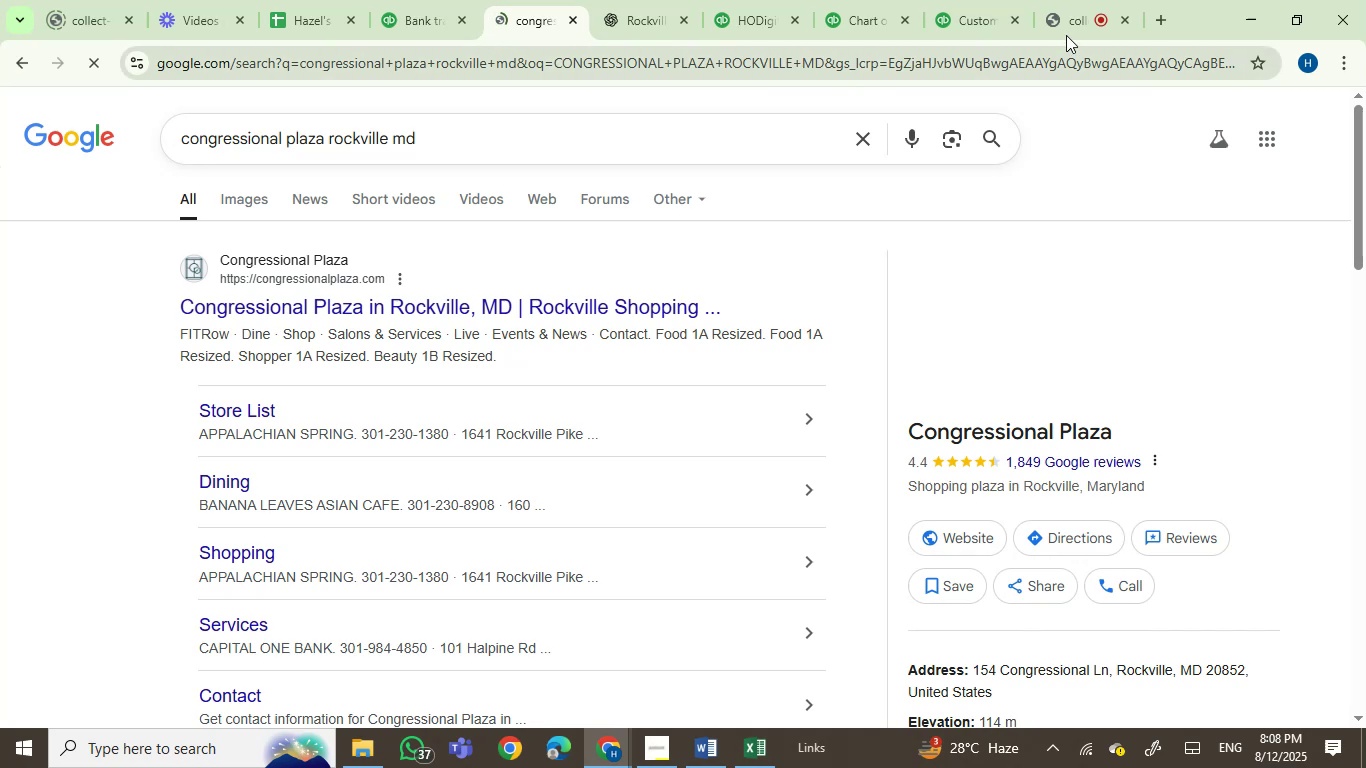 
left_click([1070, 11])
 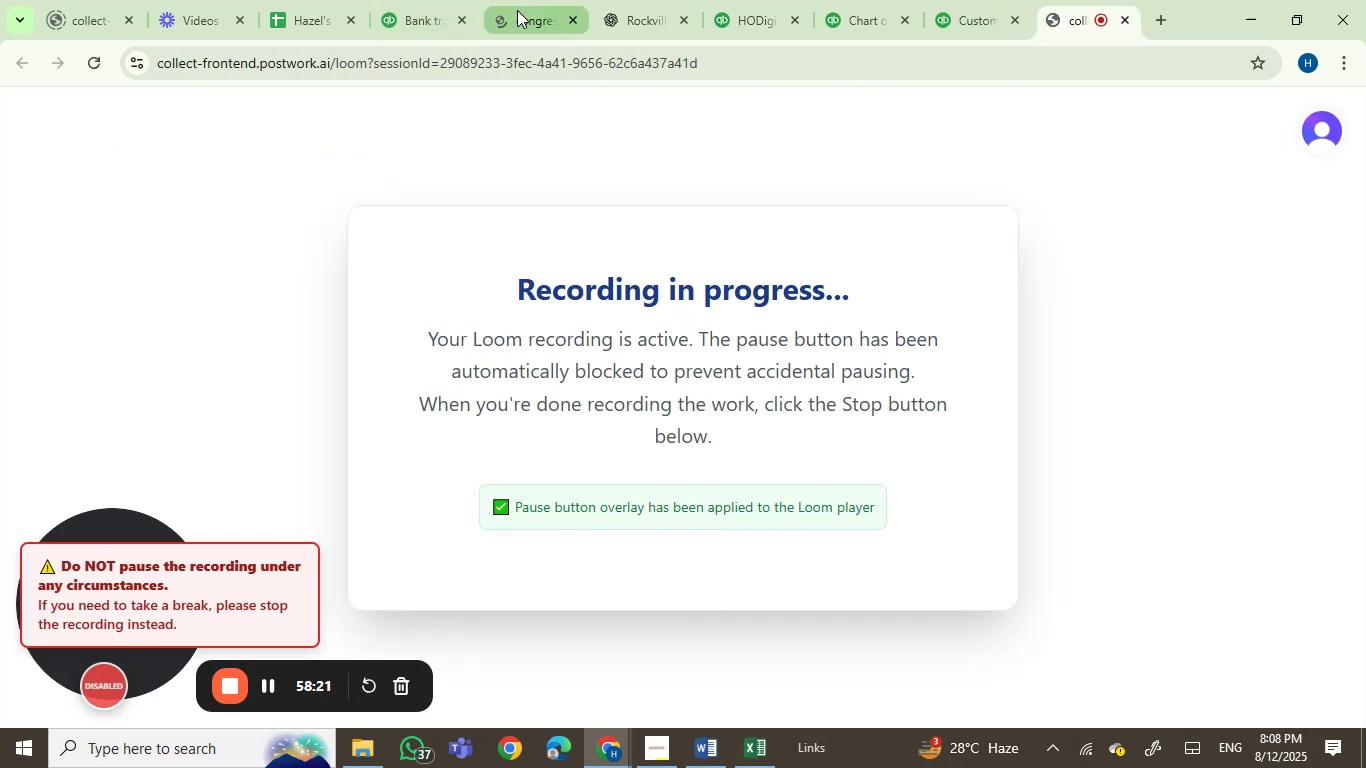 
left_click([518, 10])
 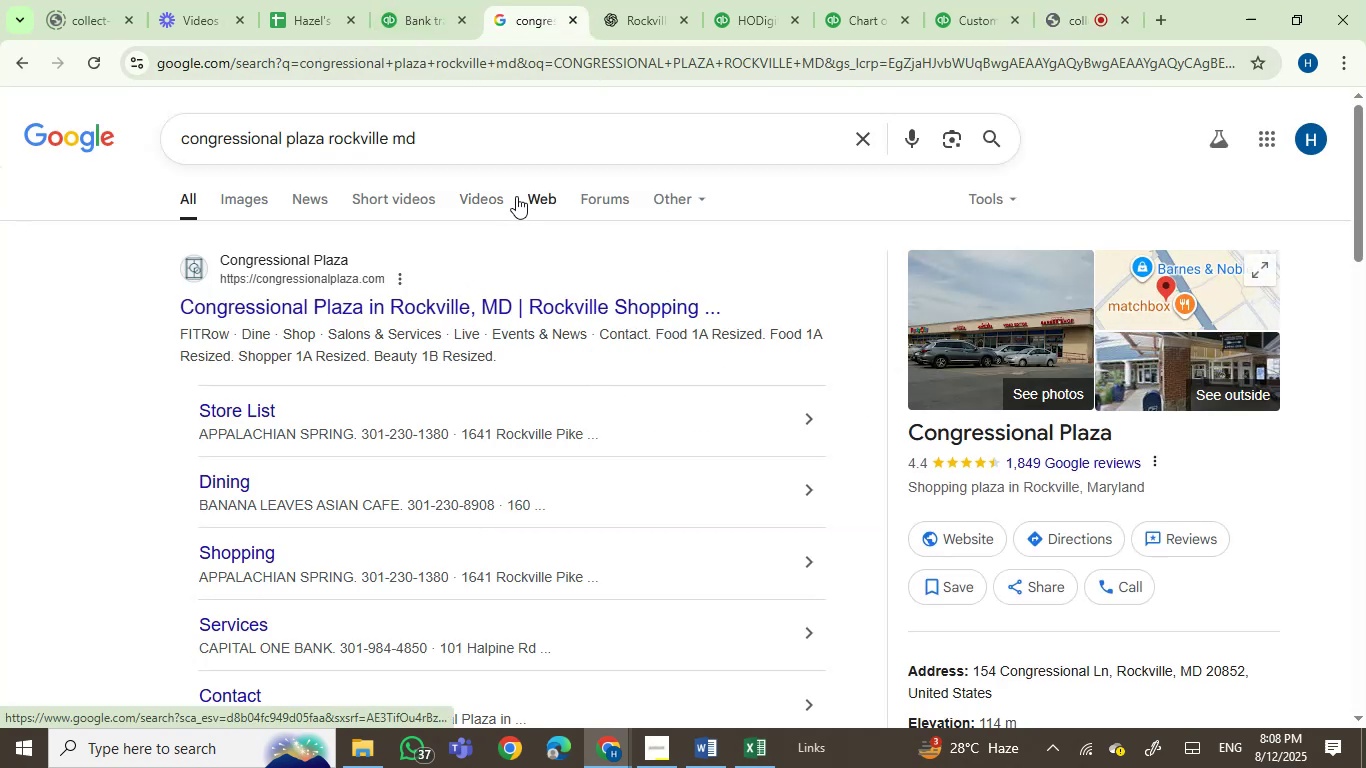 
wait(6.29)
 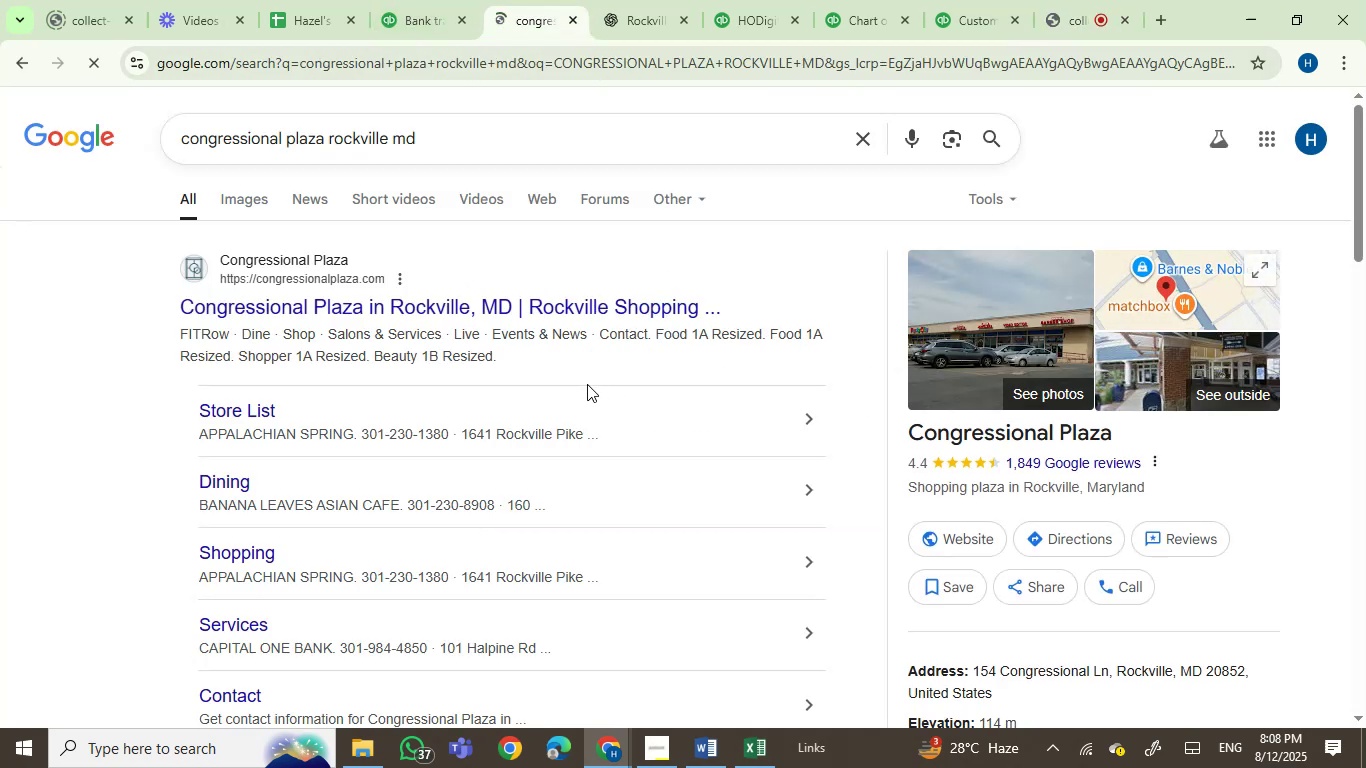 
mouse_move([408, 44])
 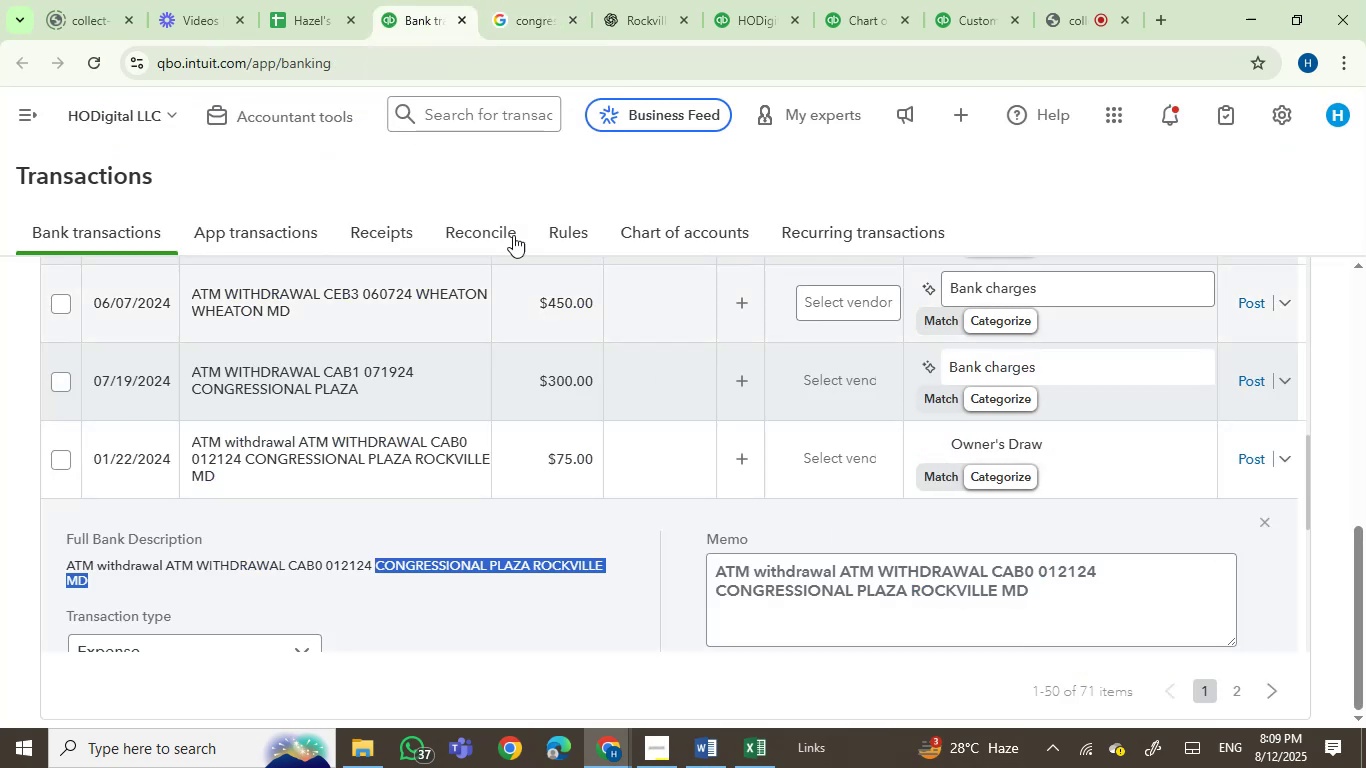 
left_click([526, 0])
 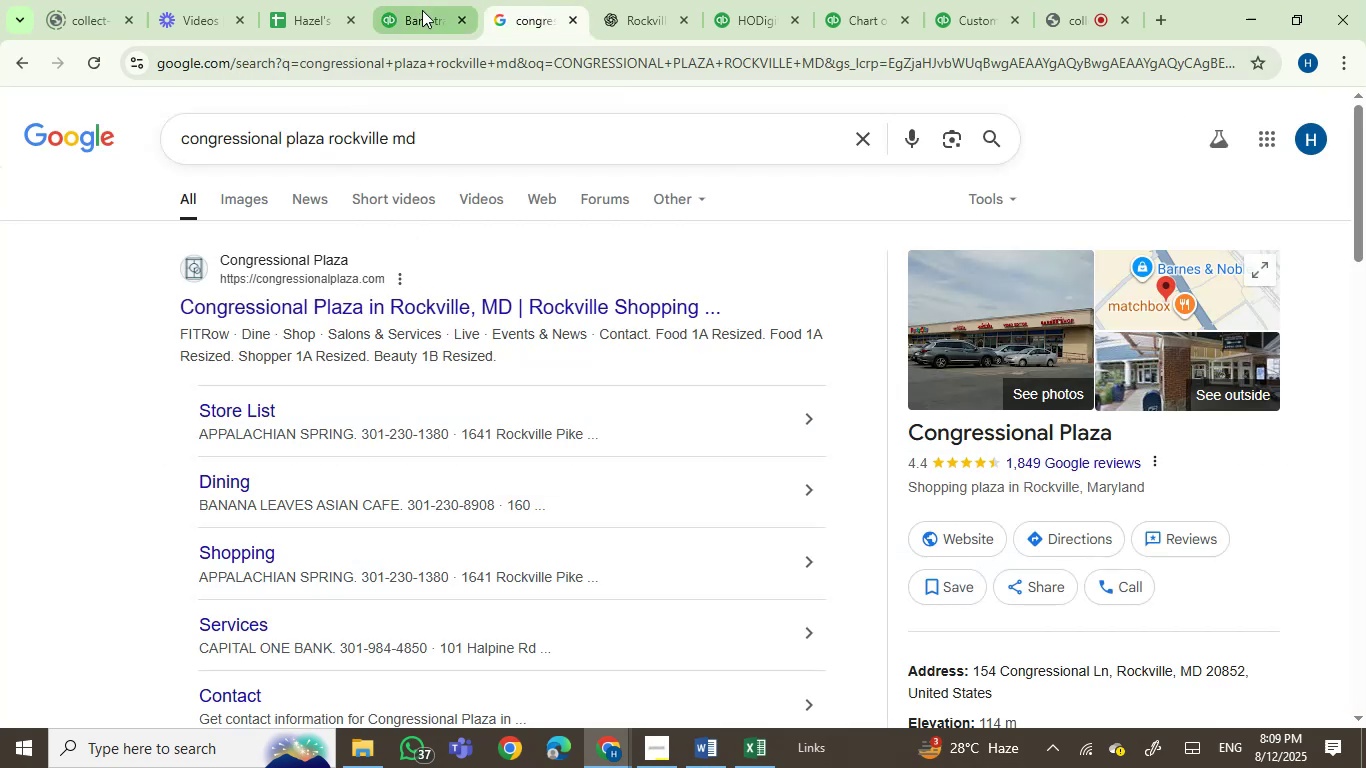 
left_click([422, 10])
 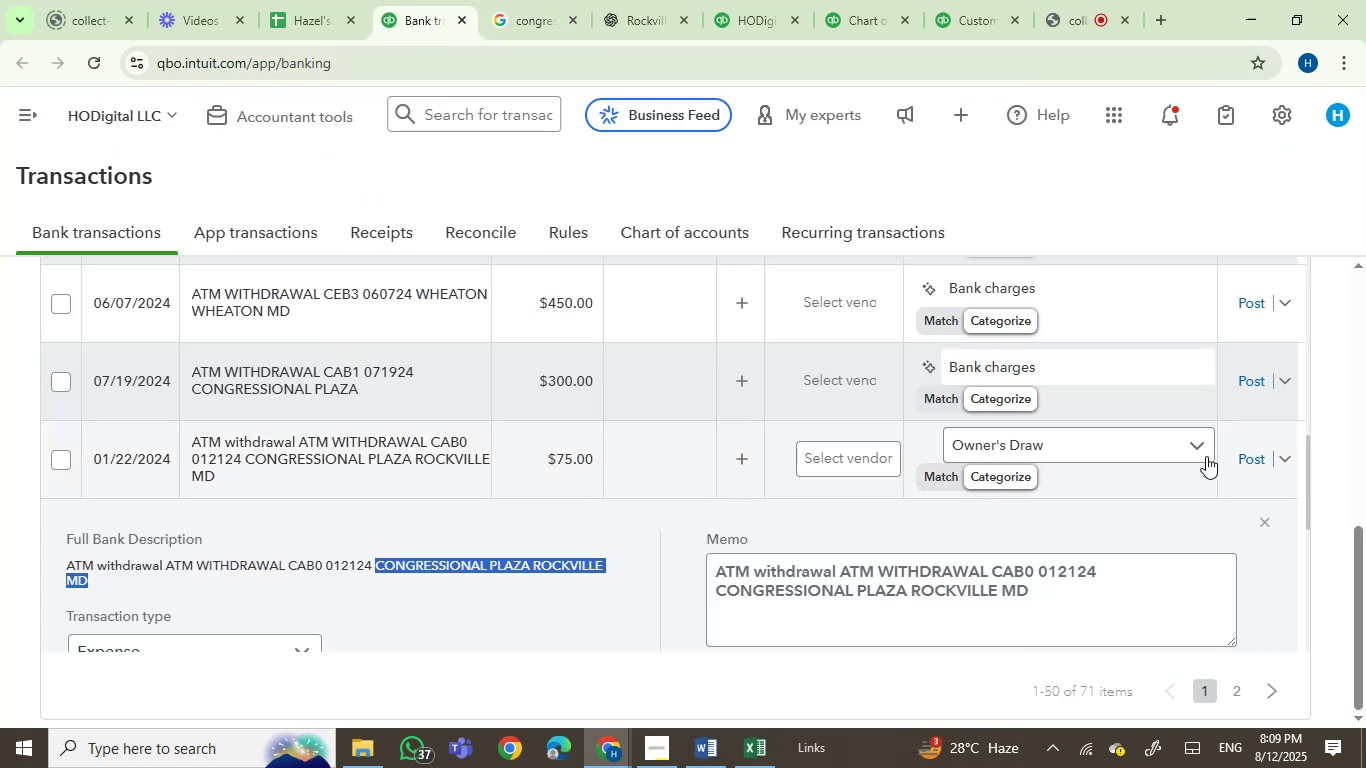 
left_click([1249, 454])
 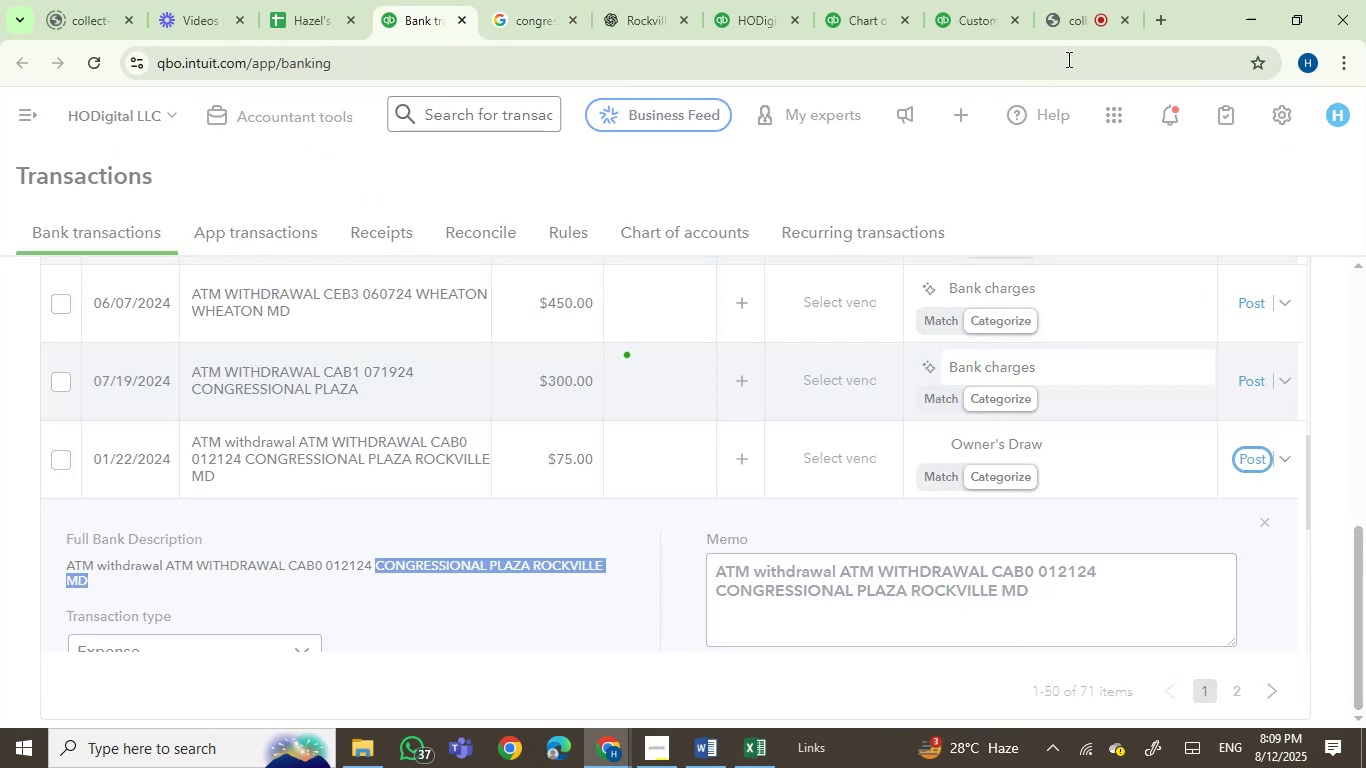 
left_click([1095, 0])
 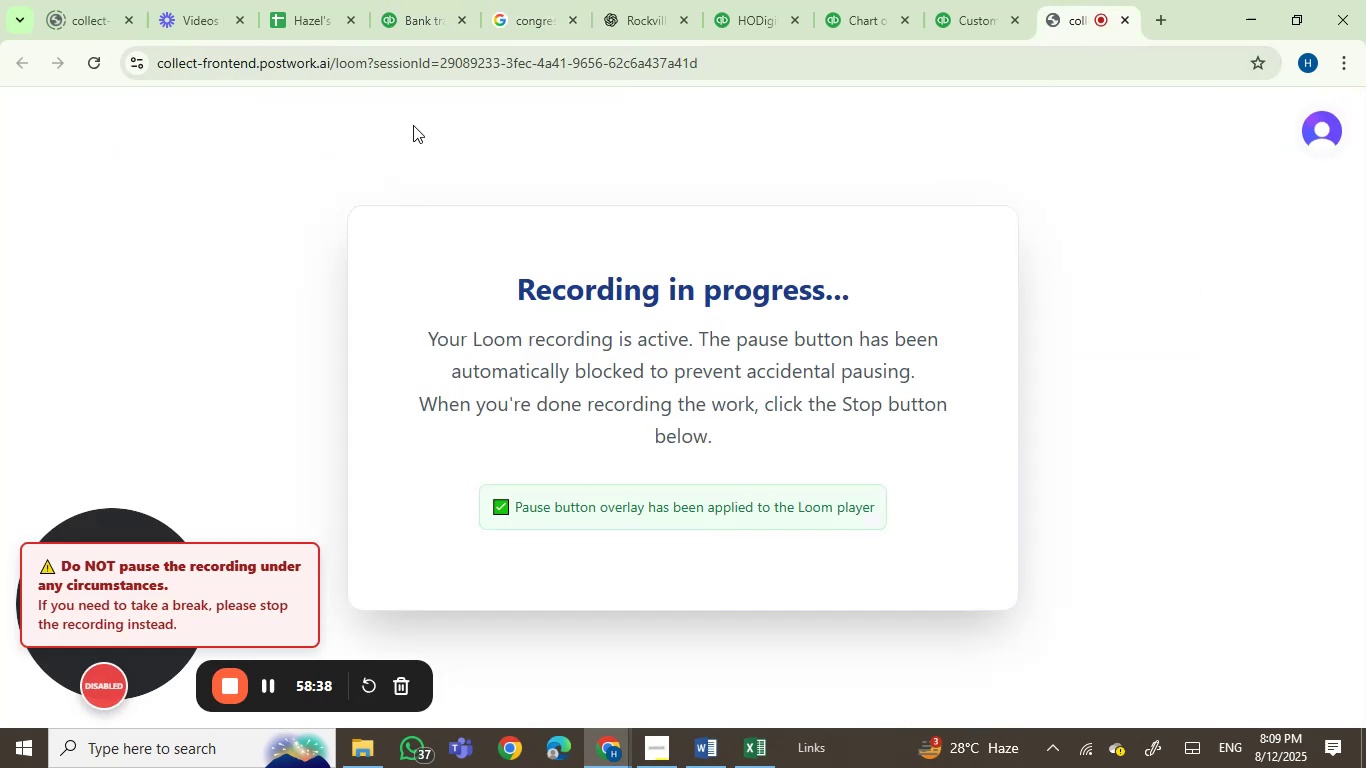 
left_click([411, 0])
 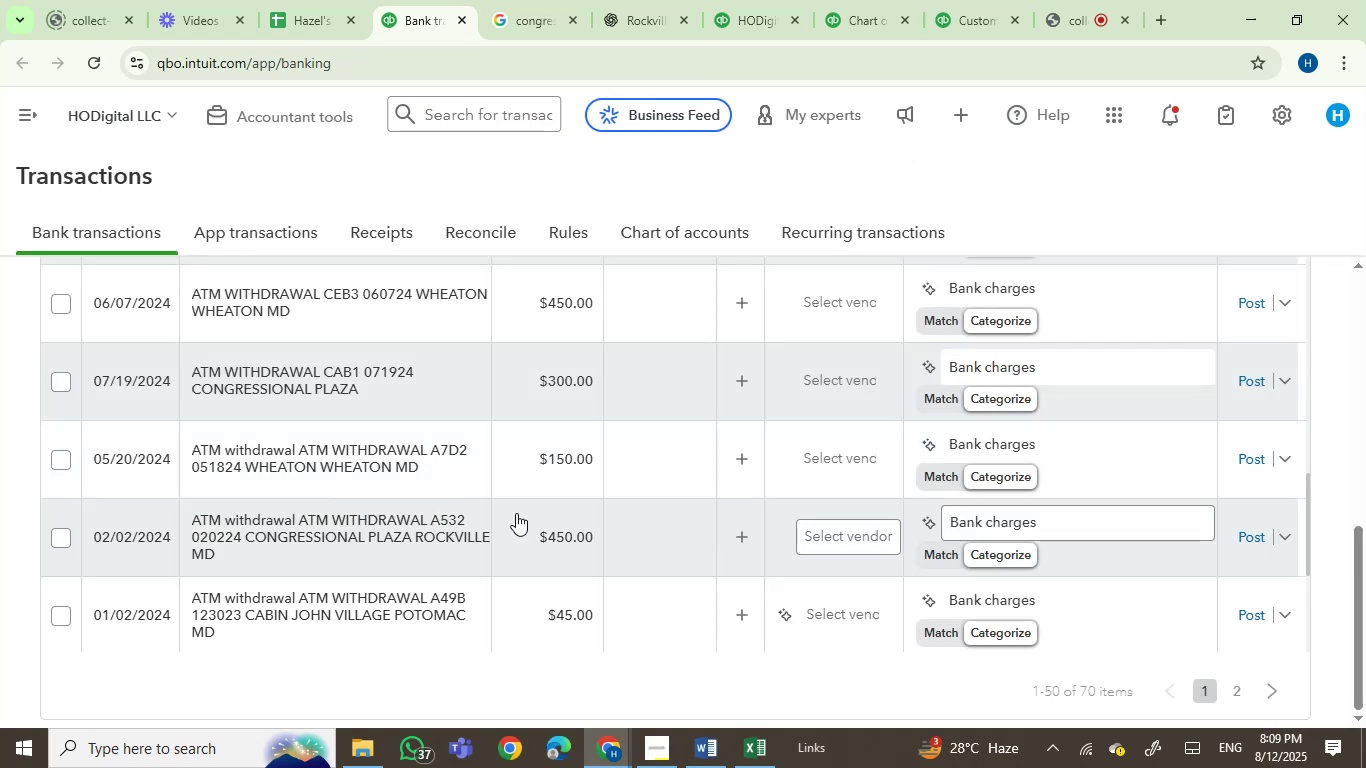 
wait(9.89)
 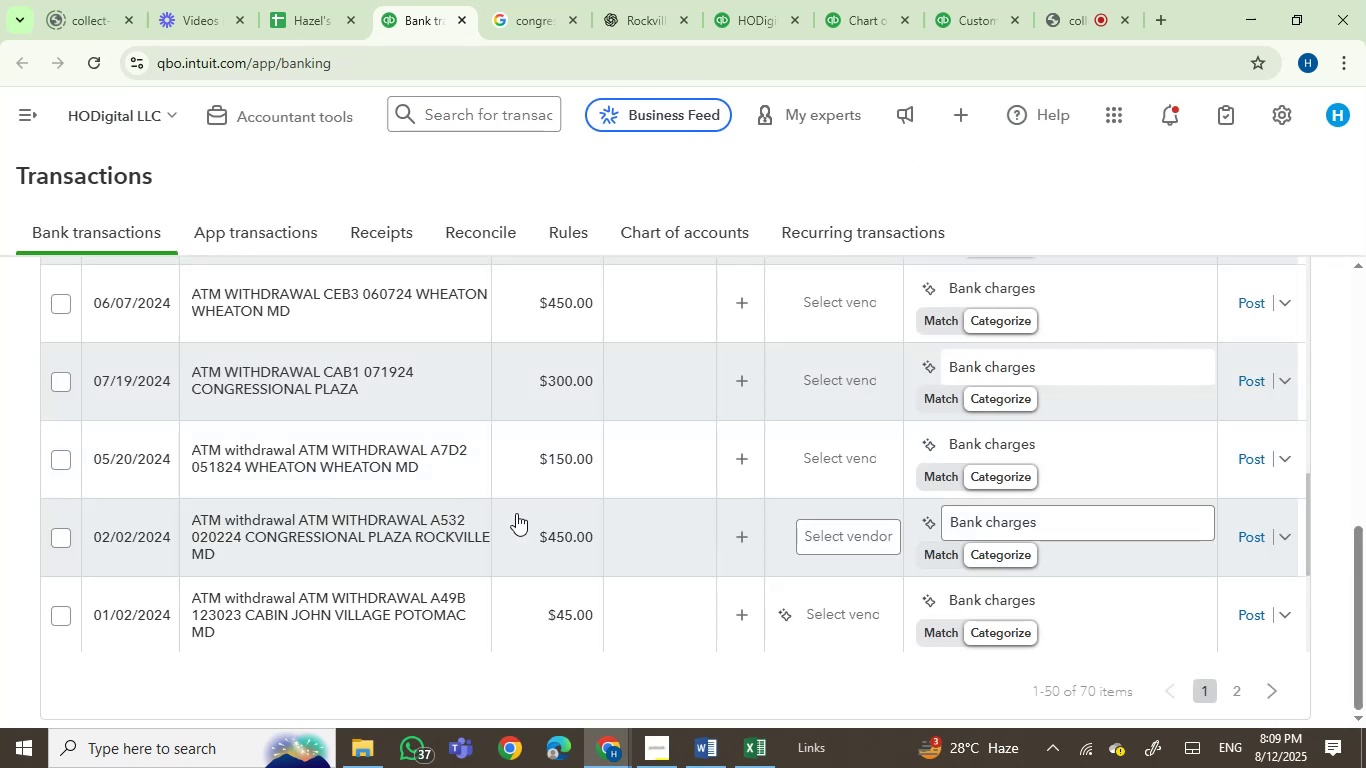 
left_click([1076, 0])
 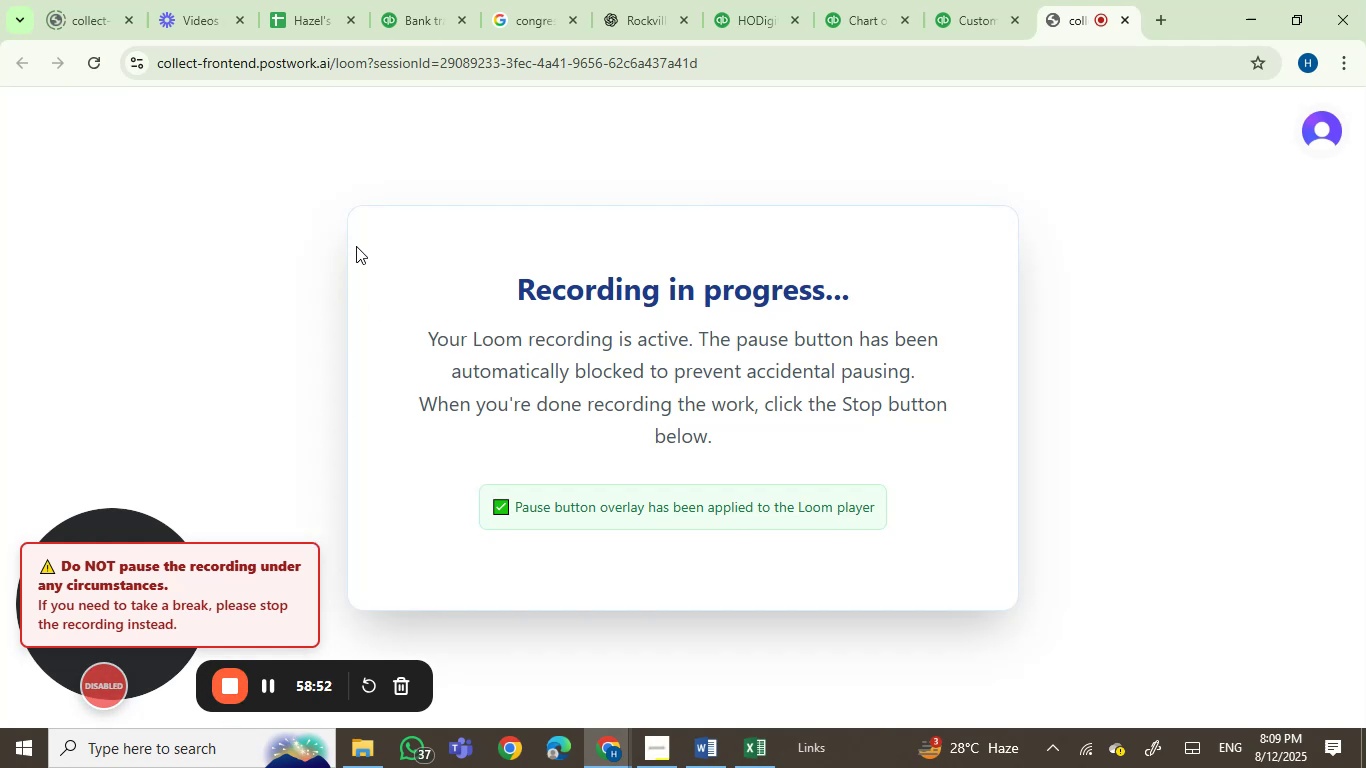 
wait(5.55)
 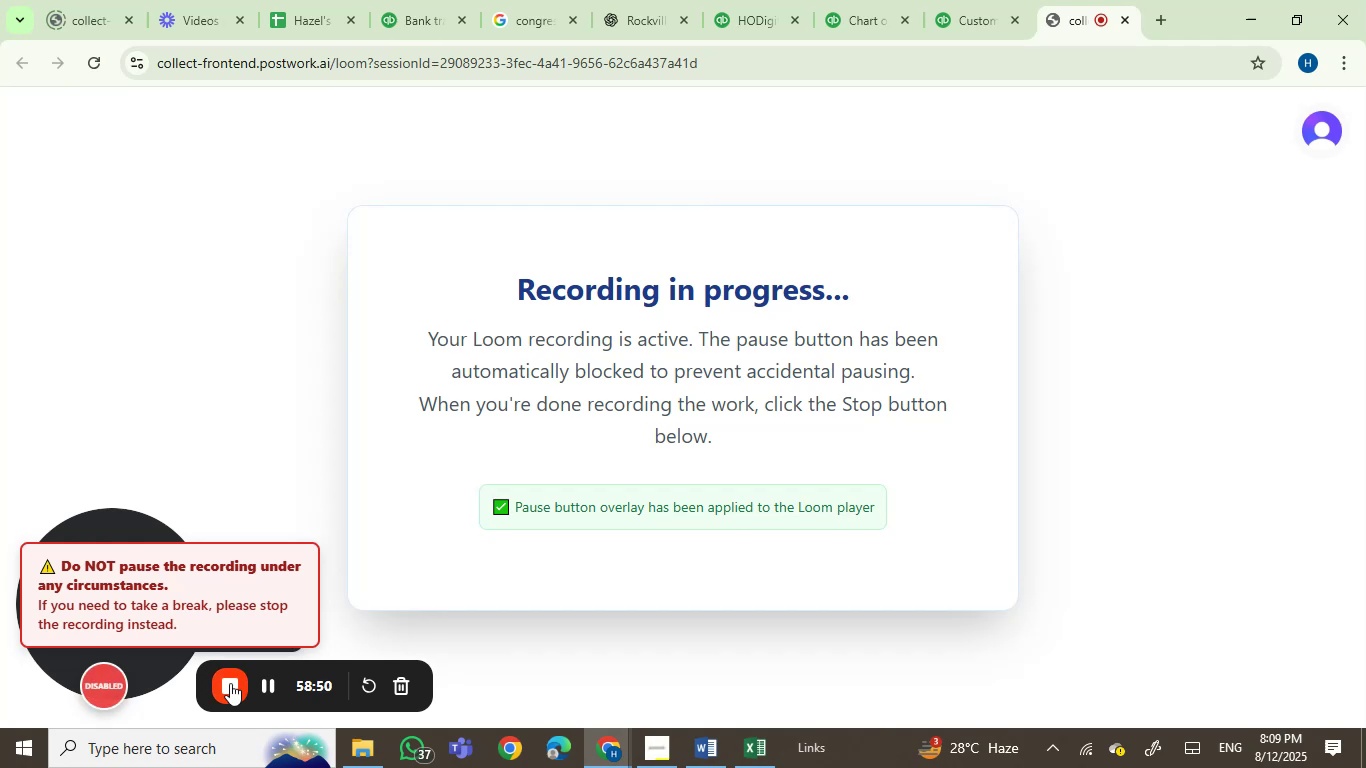 
left_click([395, 13])
 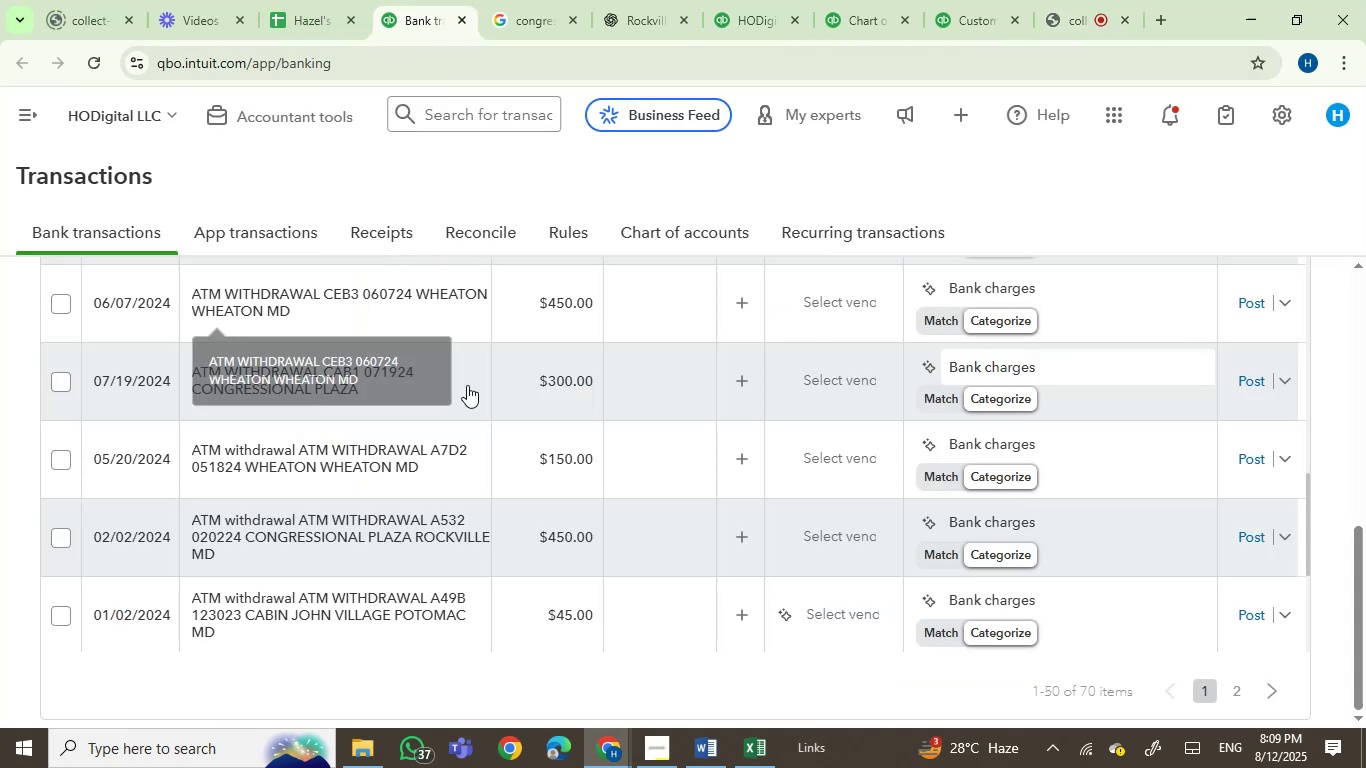 
scroll: coordinate [481, 419], scroll_direction: down, amount: 2.0
 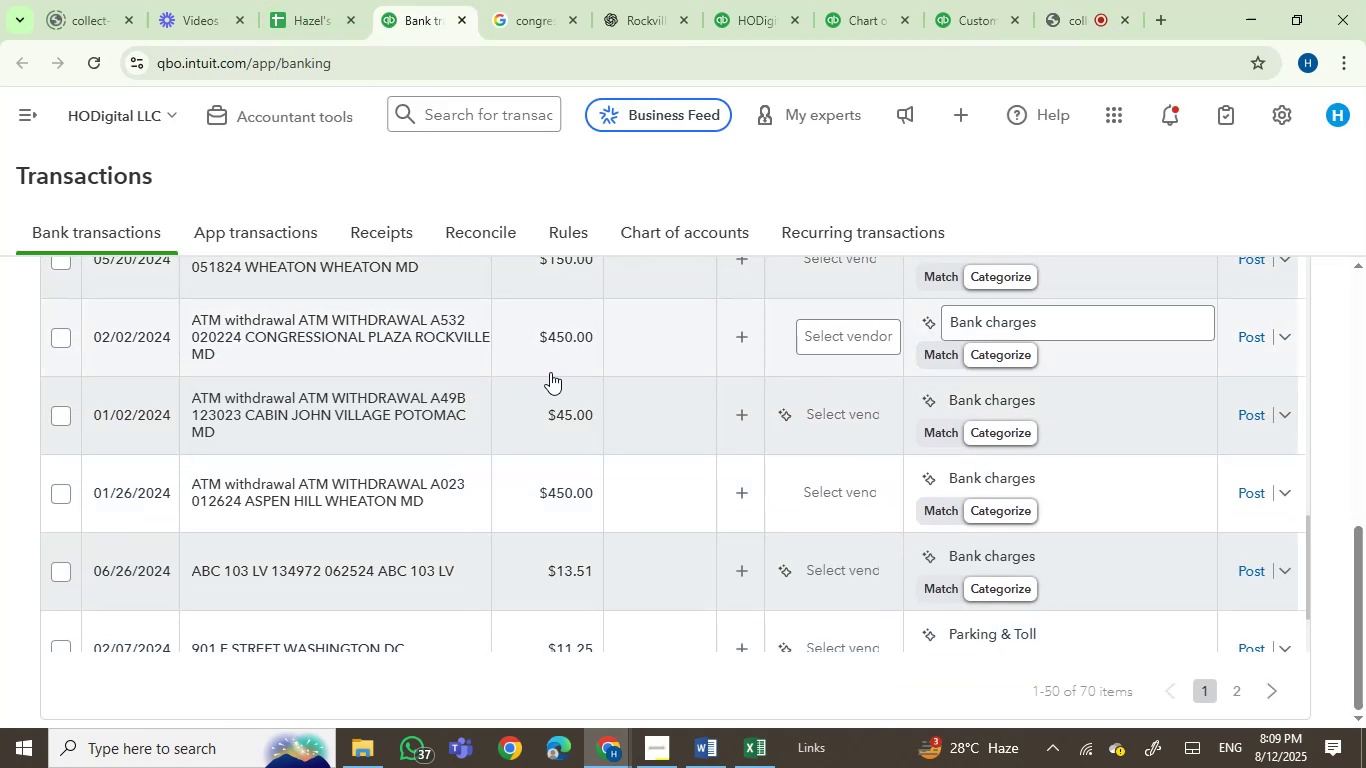 